 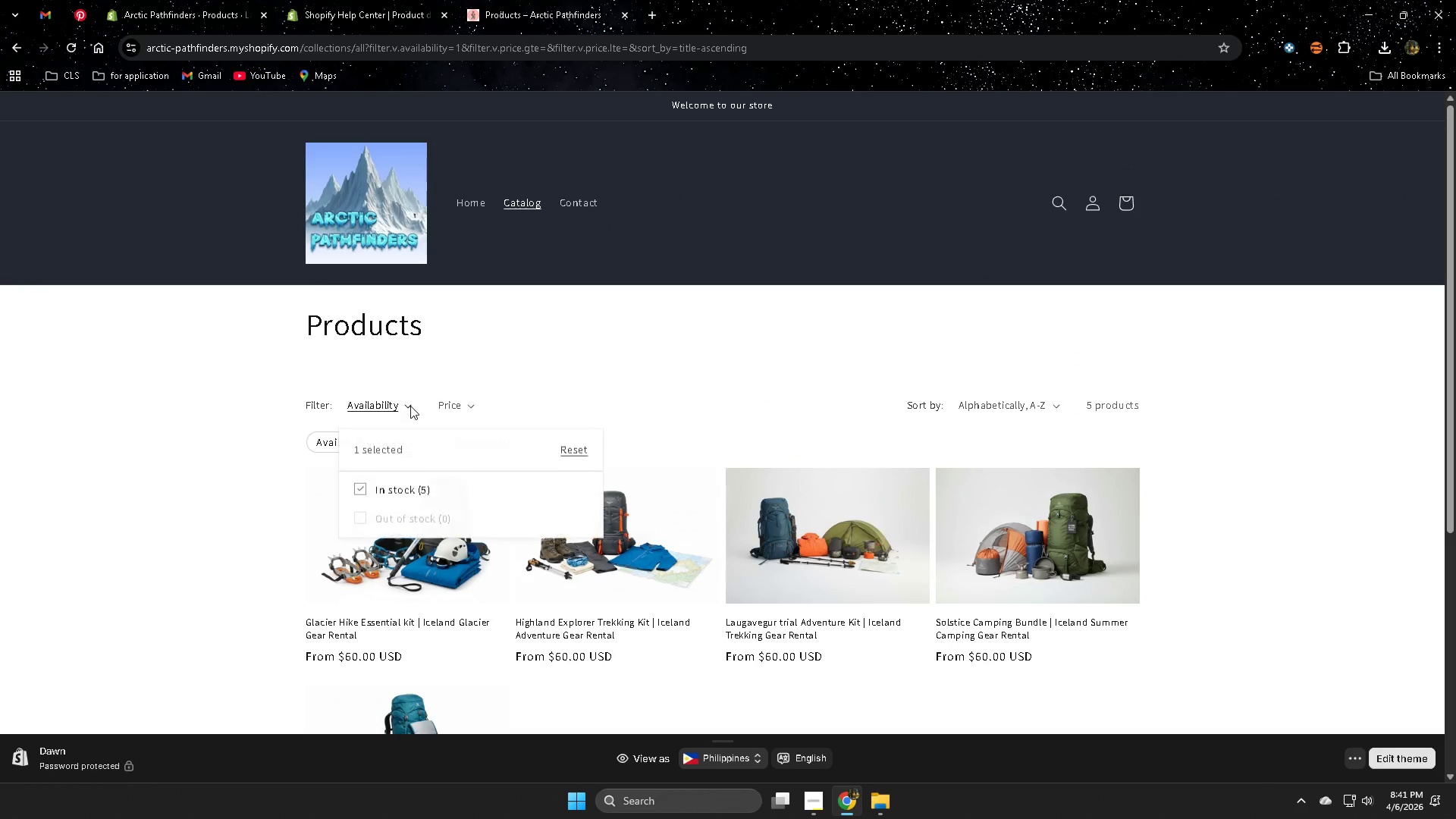 
left_click([410, 406])
 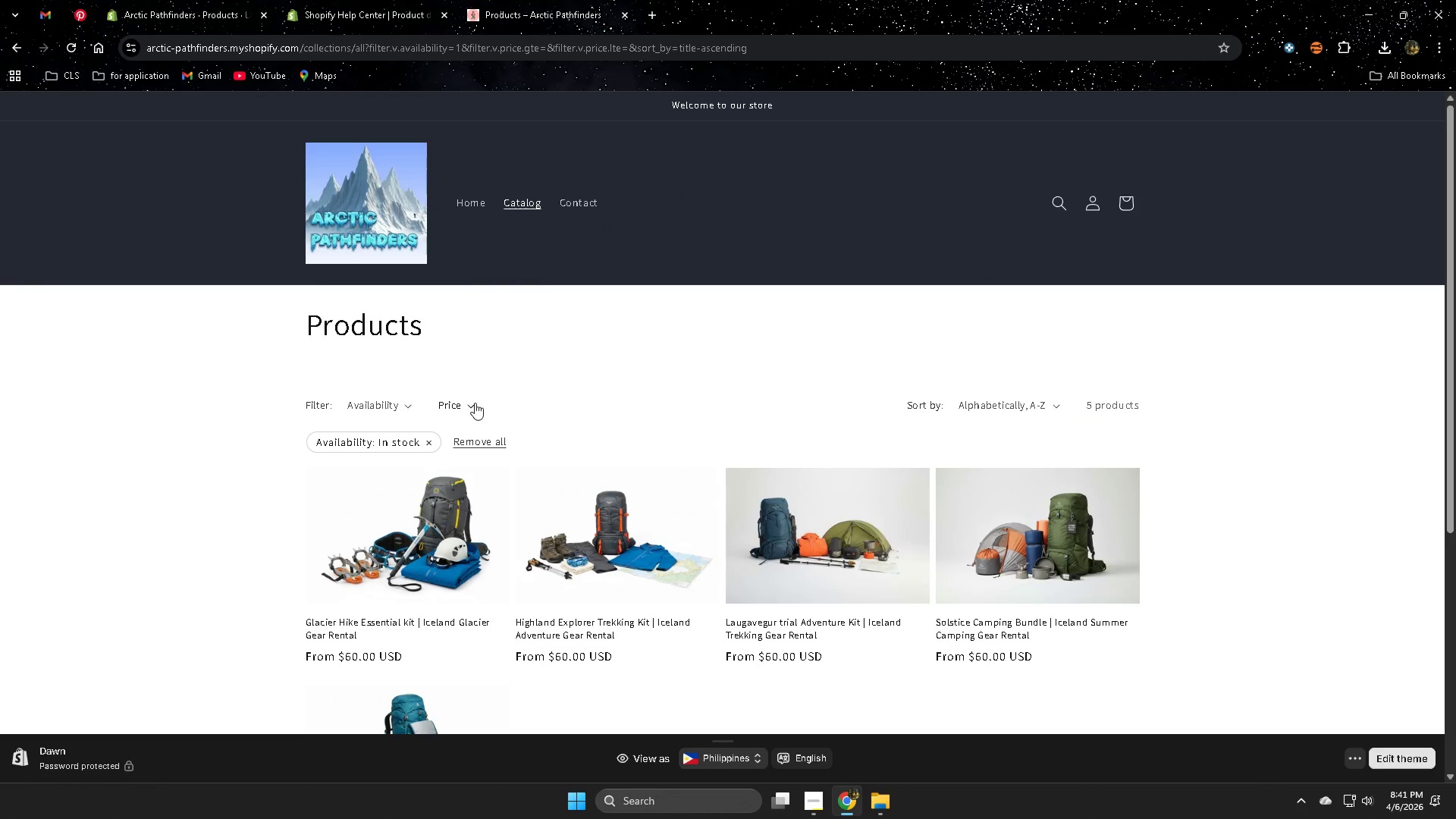 
left_click([475, 403])
 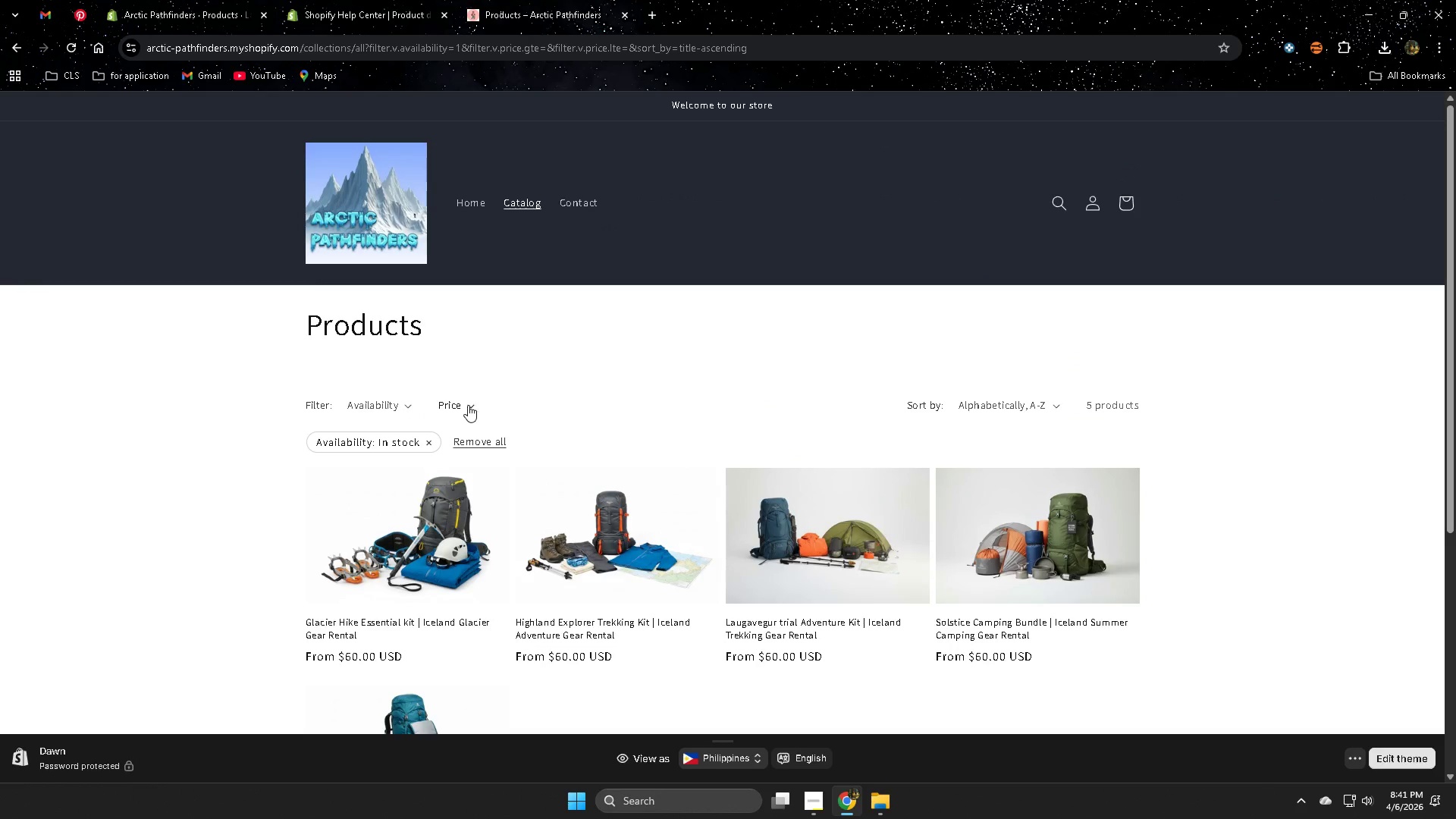 
scroll: coordinate [1112, 568], scroll_direction: up, amount: 3.0
 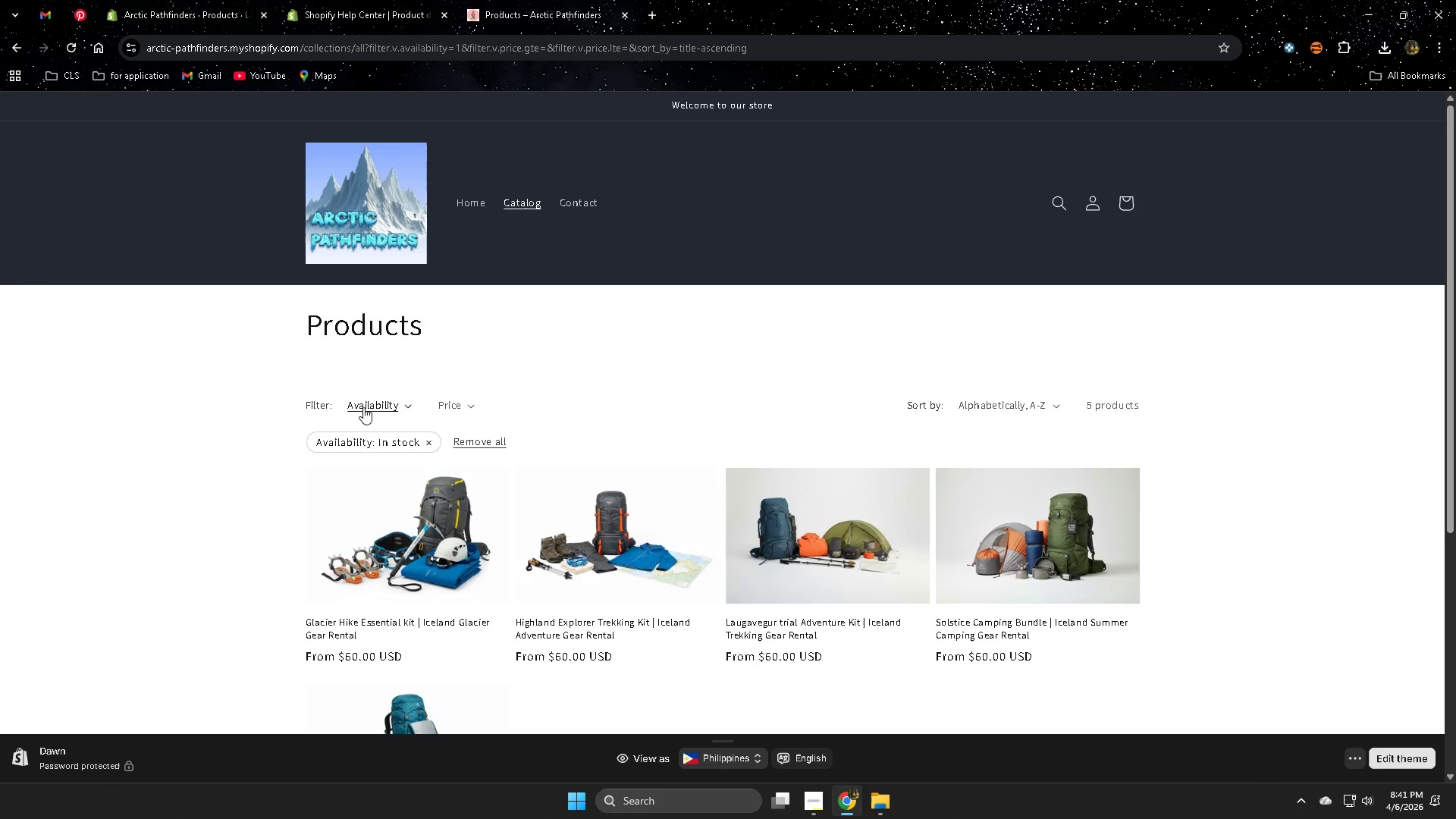 
double_click([468, 405])
 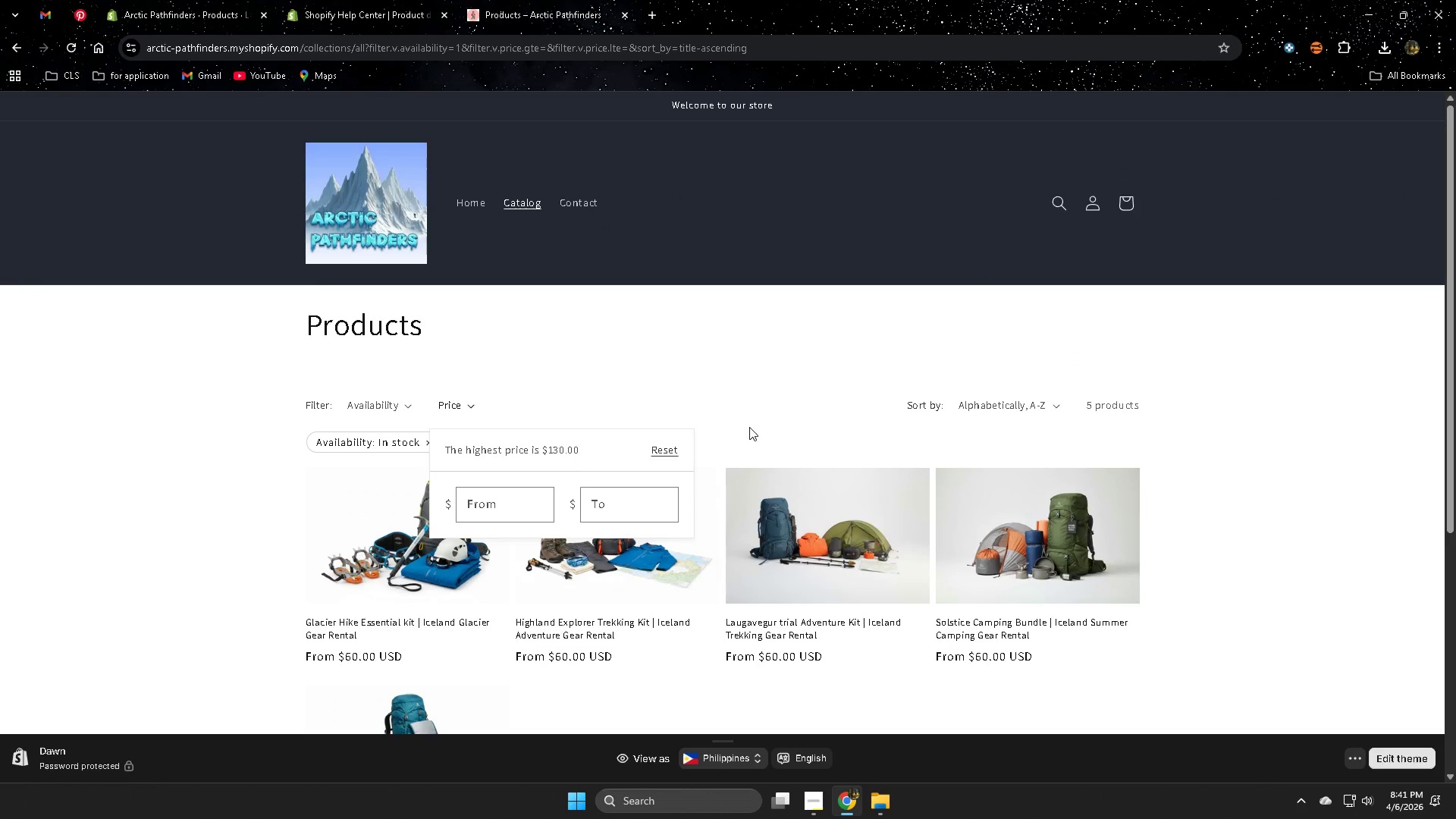 
left_click_drag(start_coordinate=[760, 420], to_coordinate=[765, 416])
 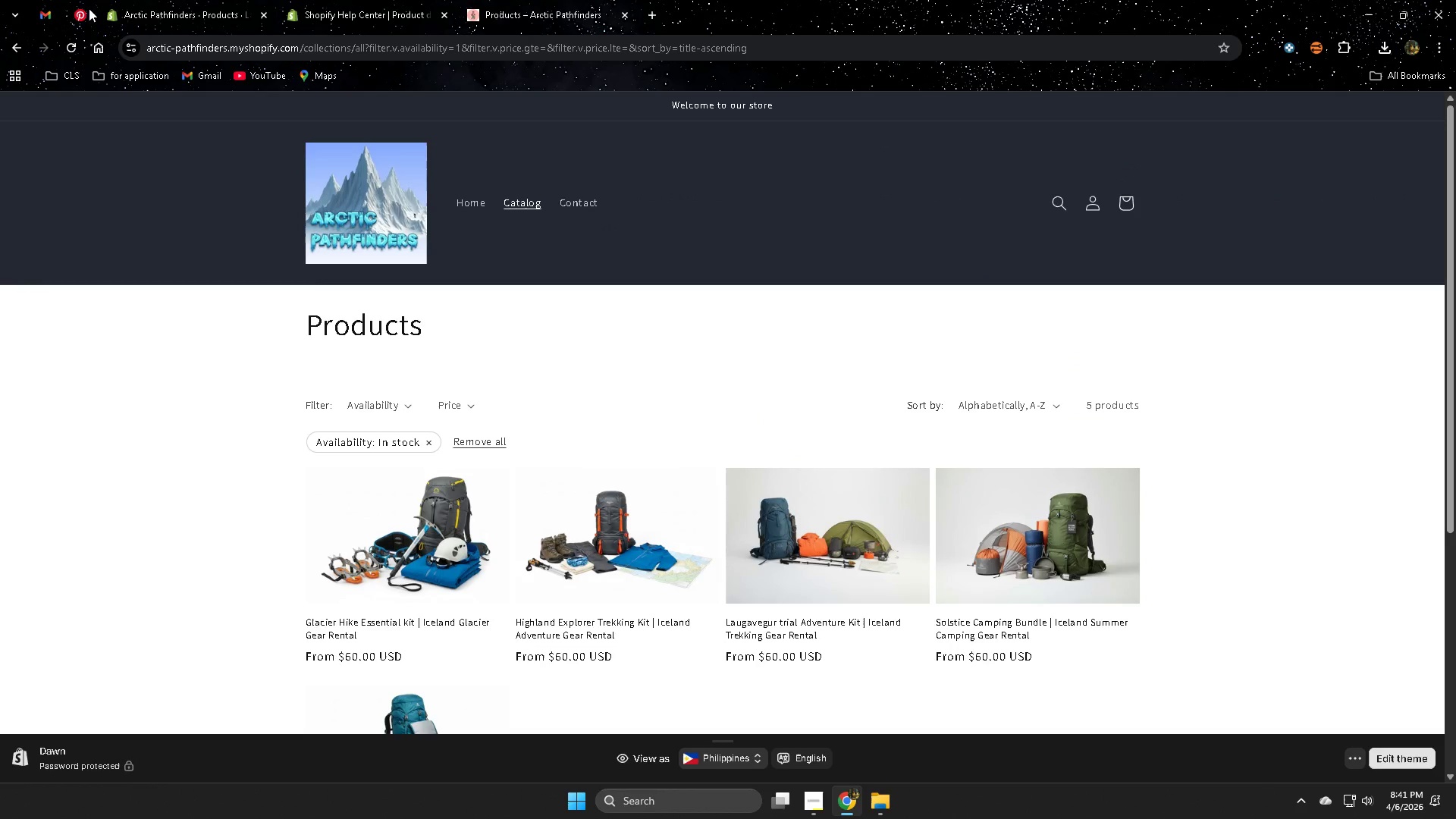 
left_click([77, 44])
 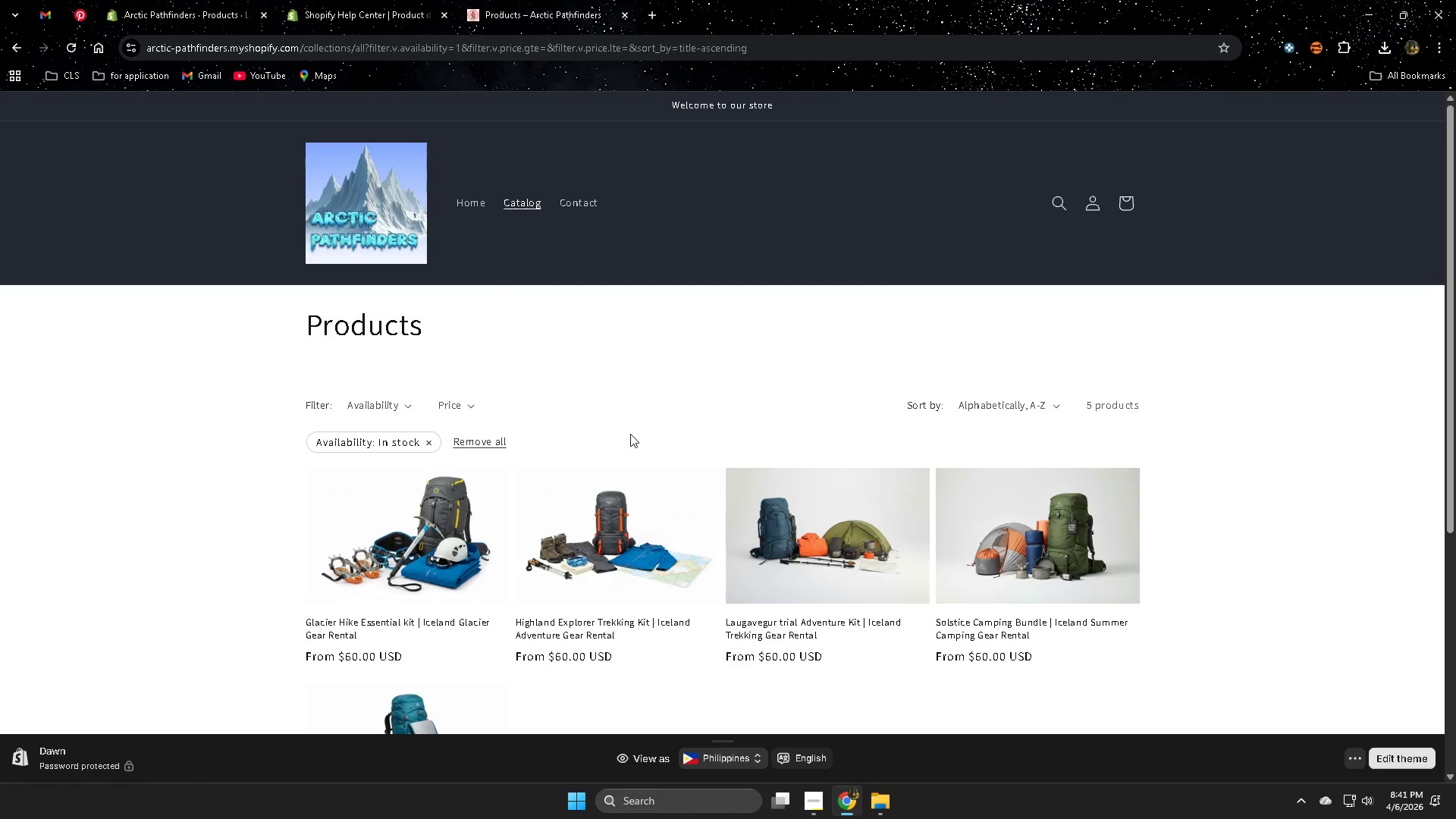 
left_click([427, 439])
 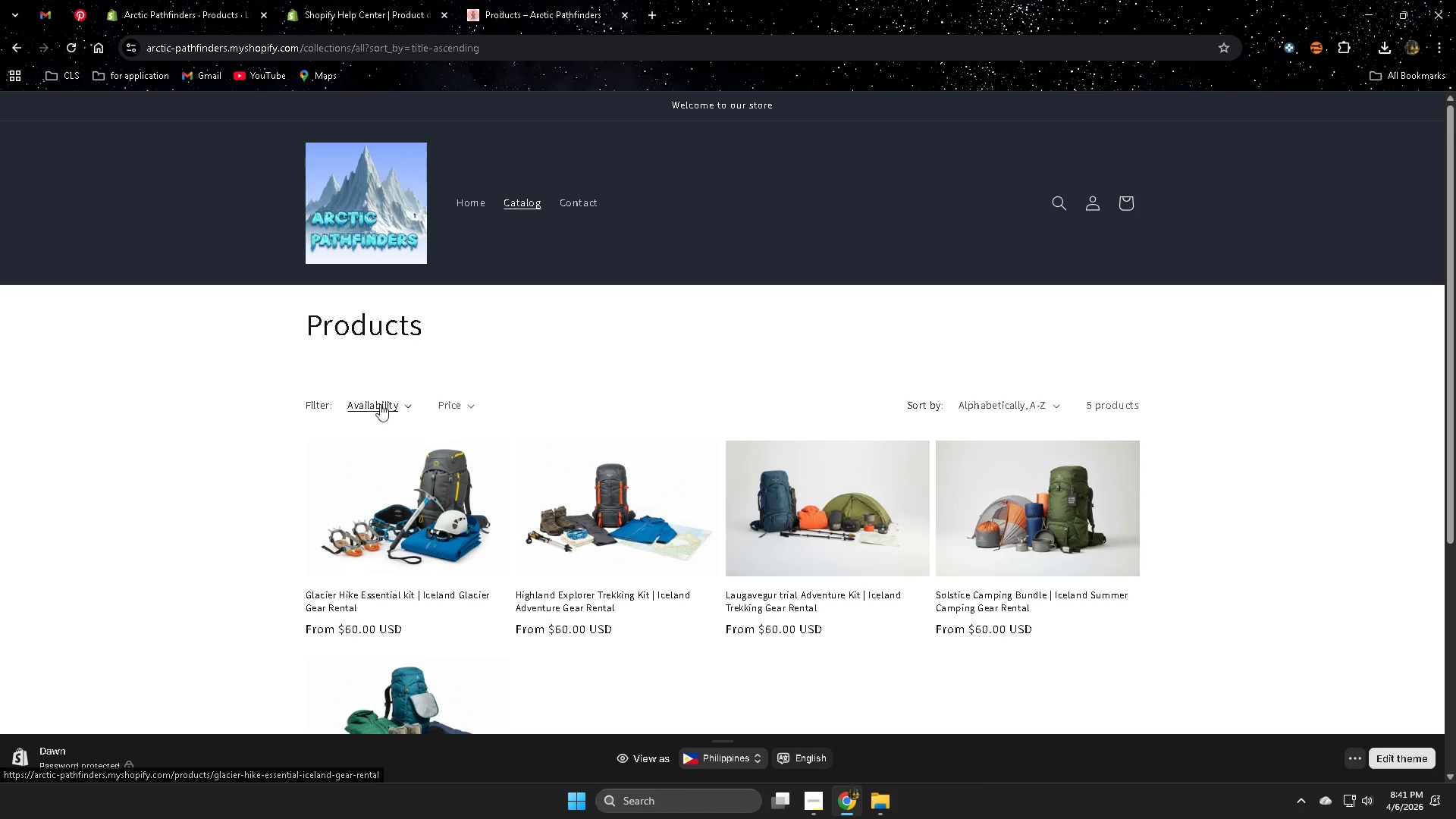 
left_click([730, 403])
 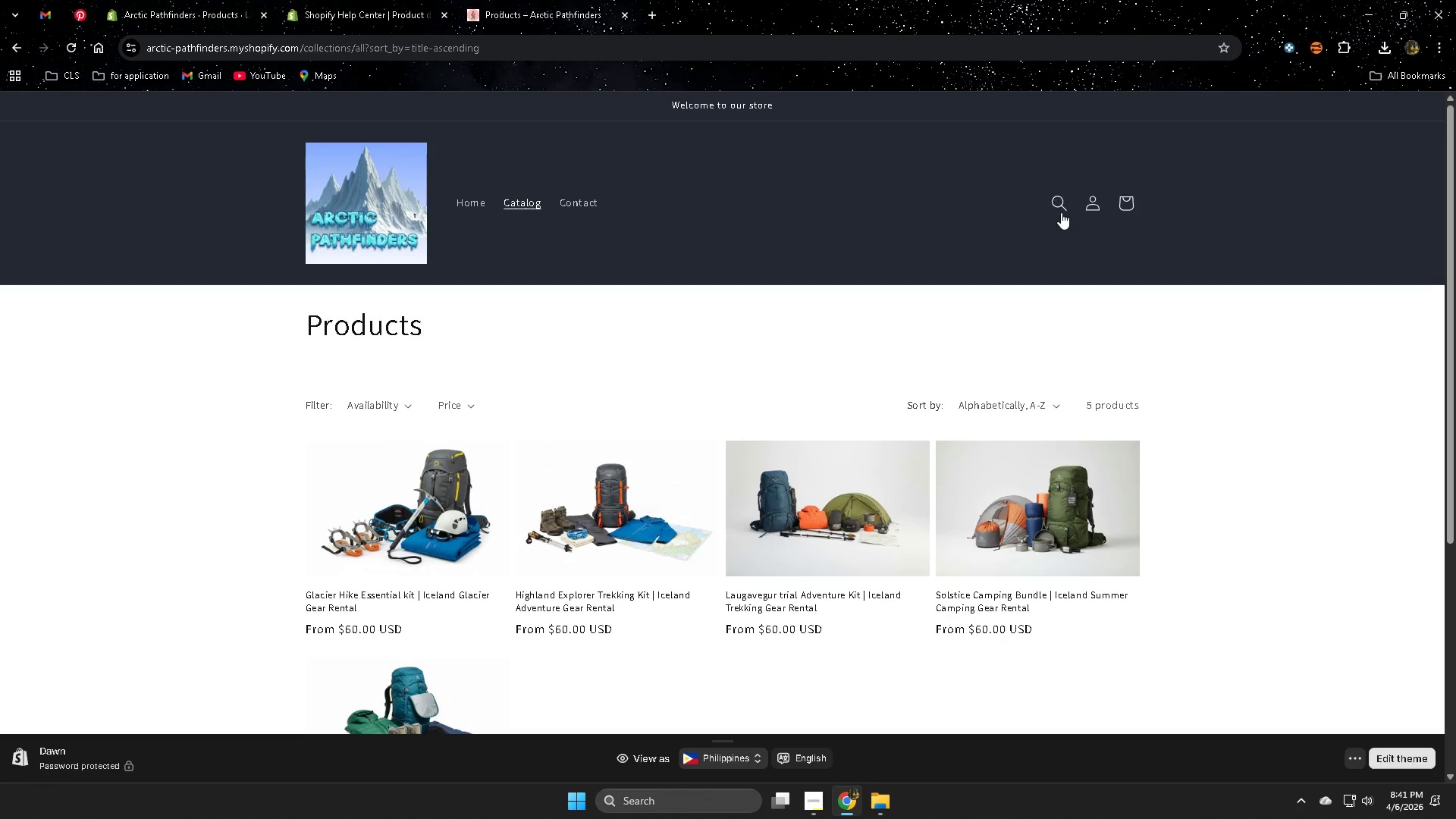 
left_click([1050, 201])
 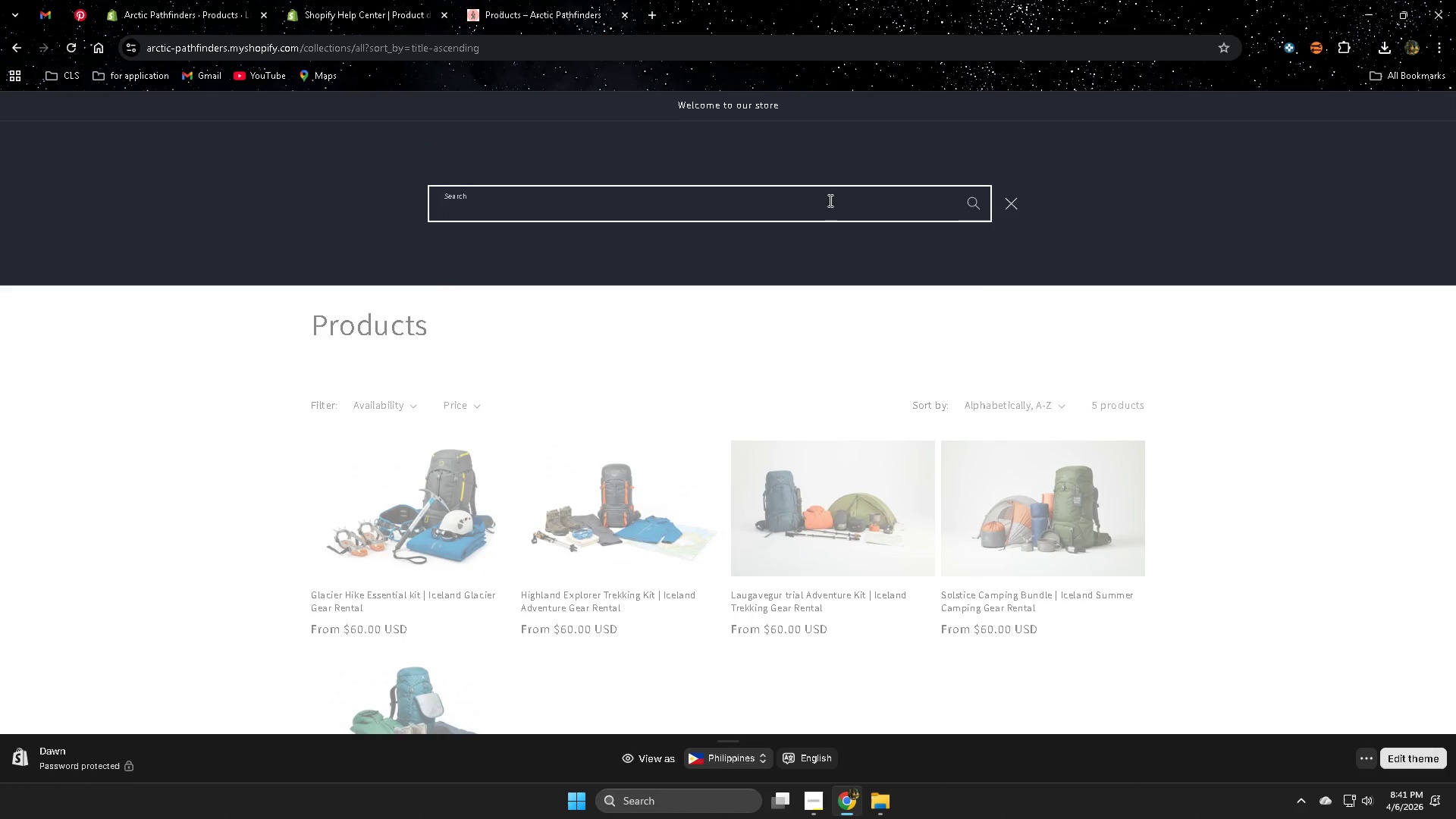 
type(ea)
 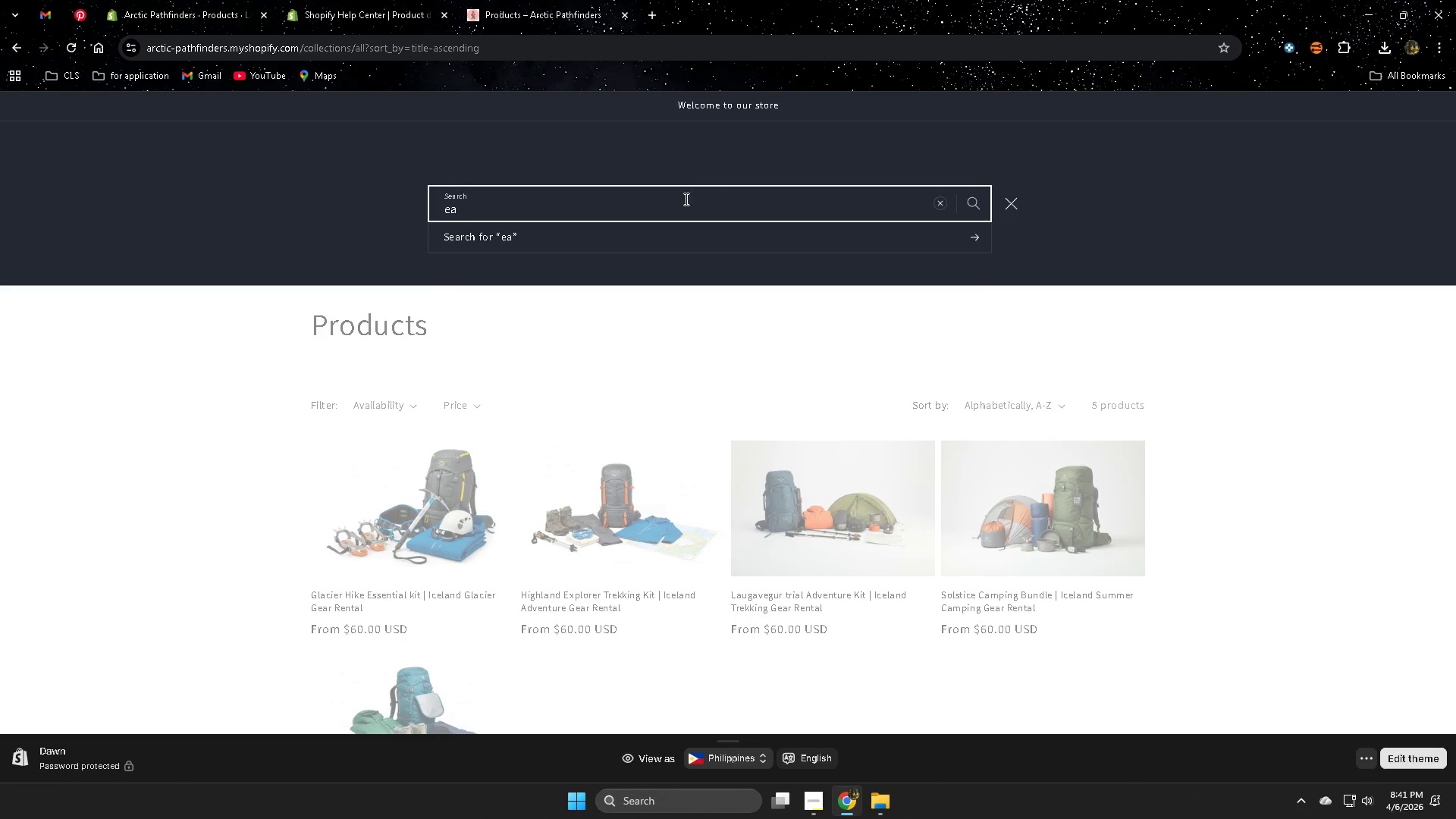 
left_click([135, 8])
 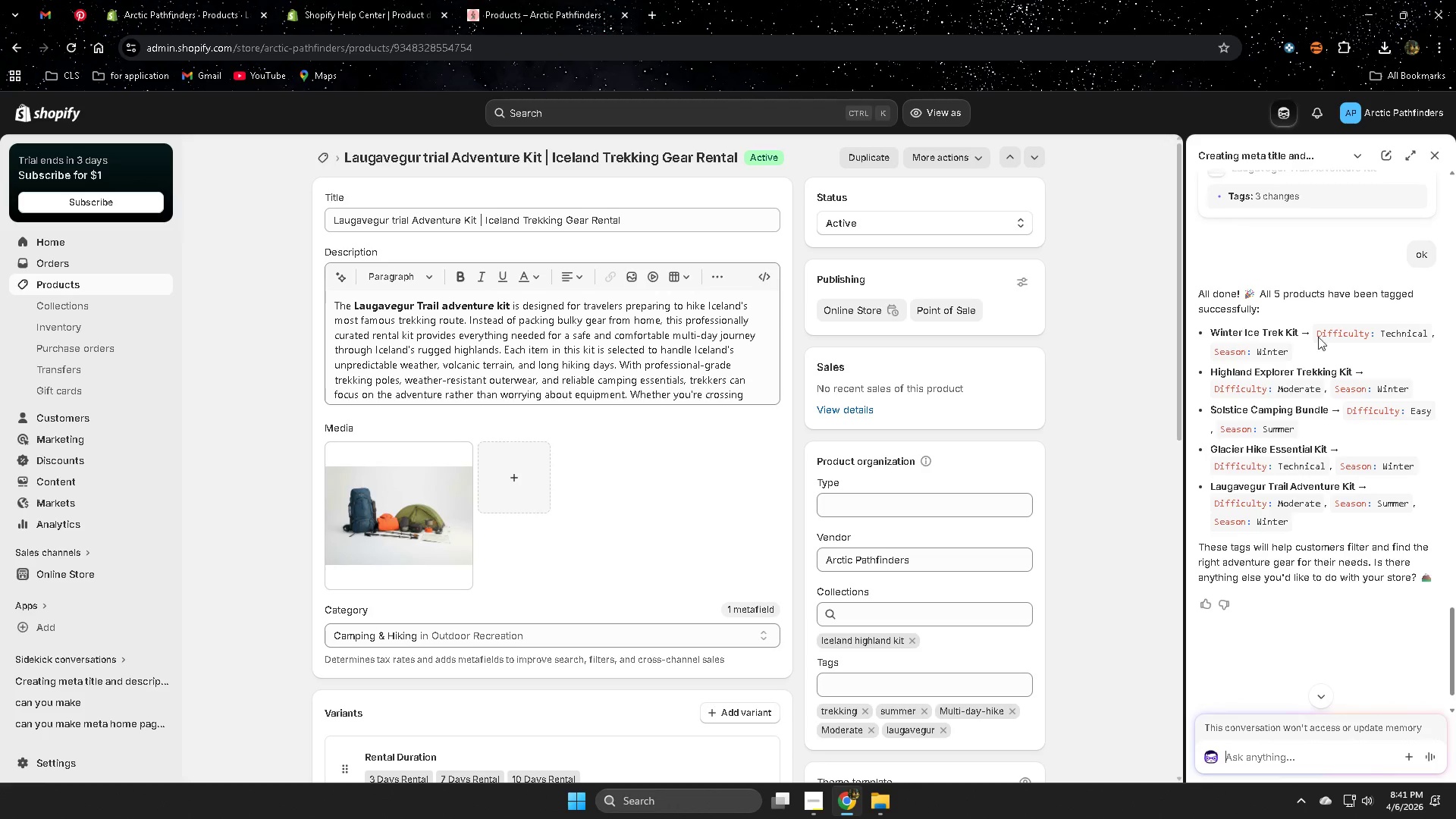 
left_click([1330, 329])
 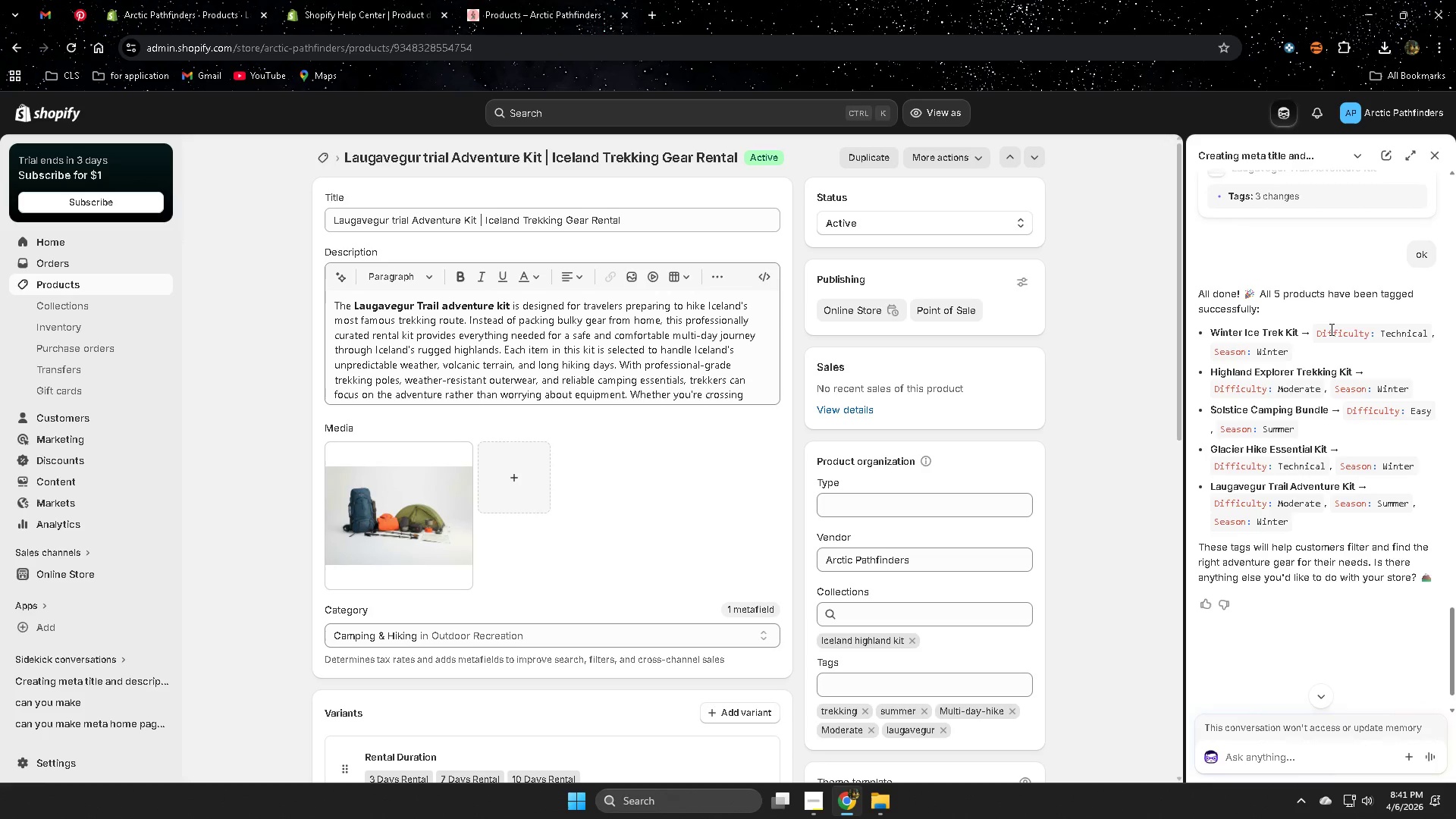 
left_click_drag(start_coordinate=[1330, 329], to_coordinate=[1348, 331])
 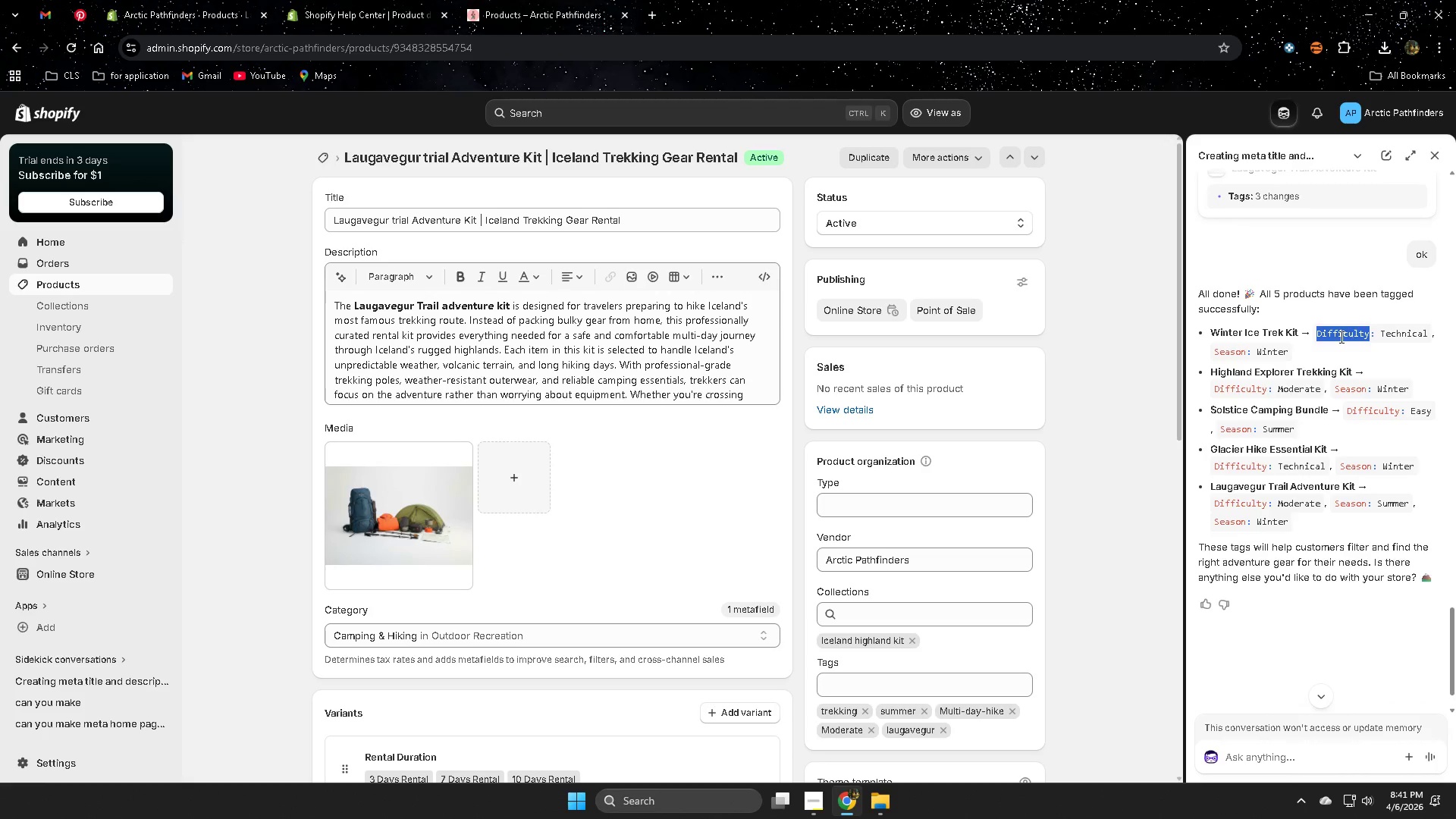 
key(Control+ControlLeft)
 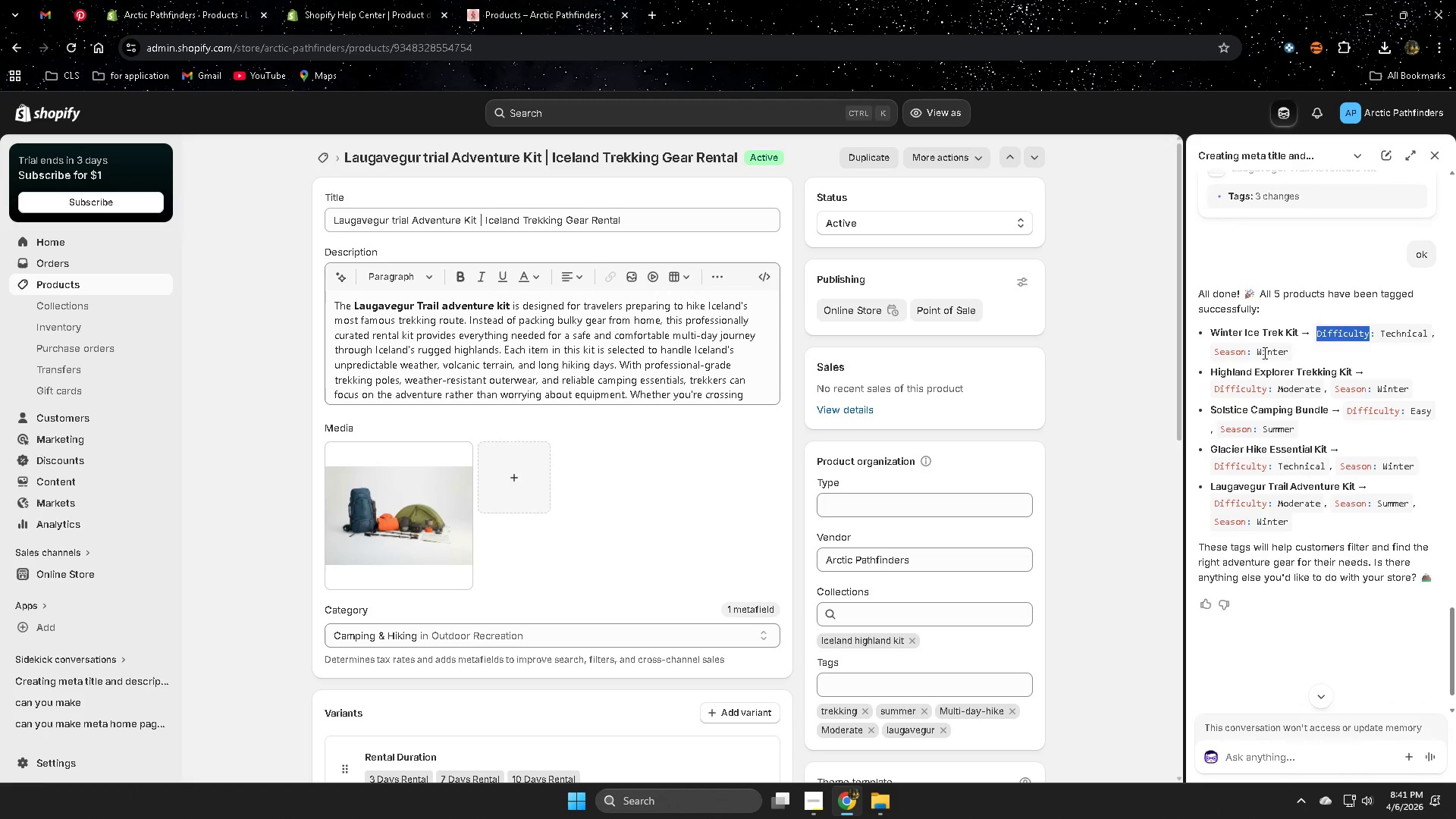 
key(Control+C)
 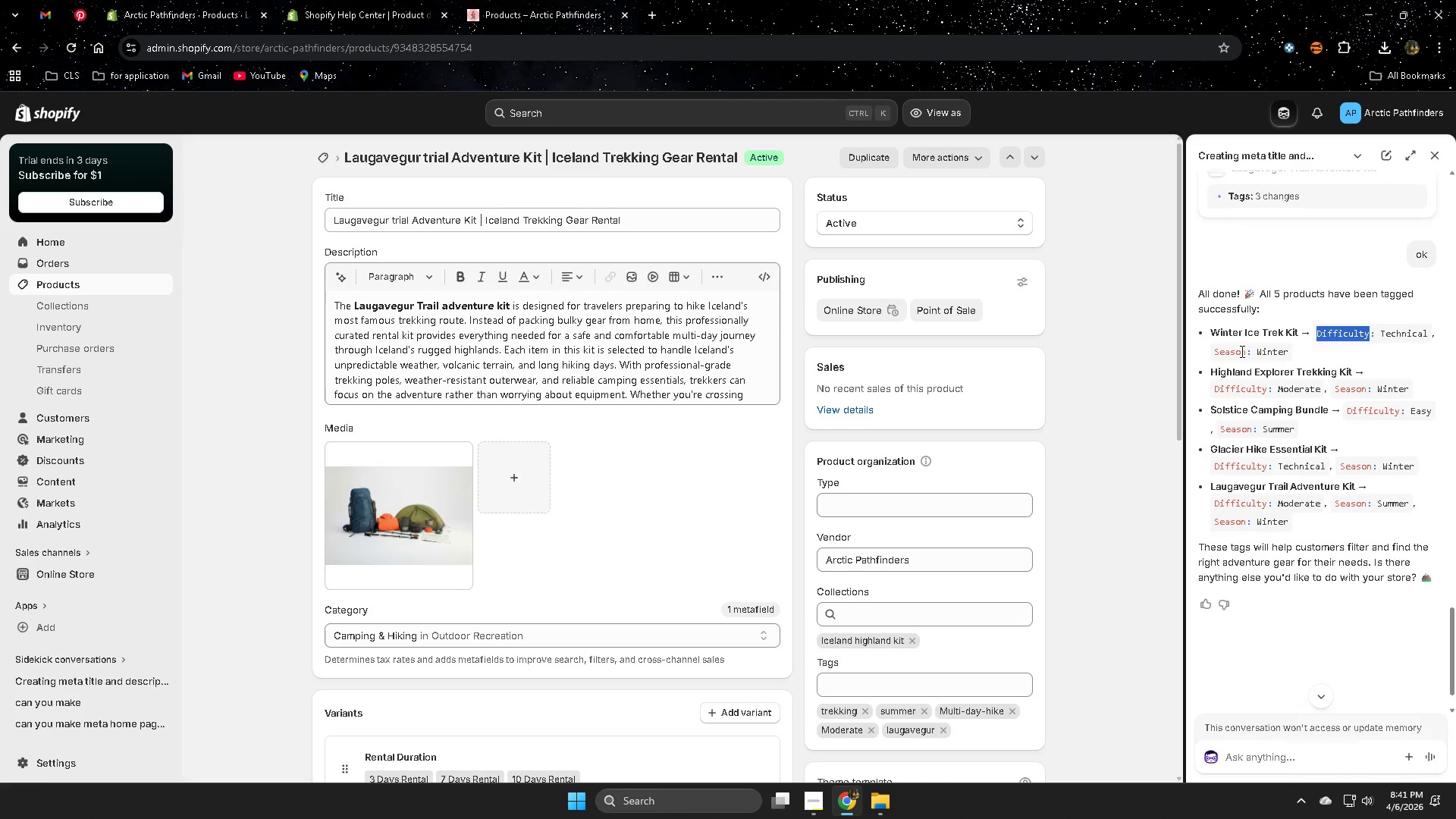 
double_click([1241, 351])
 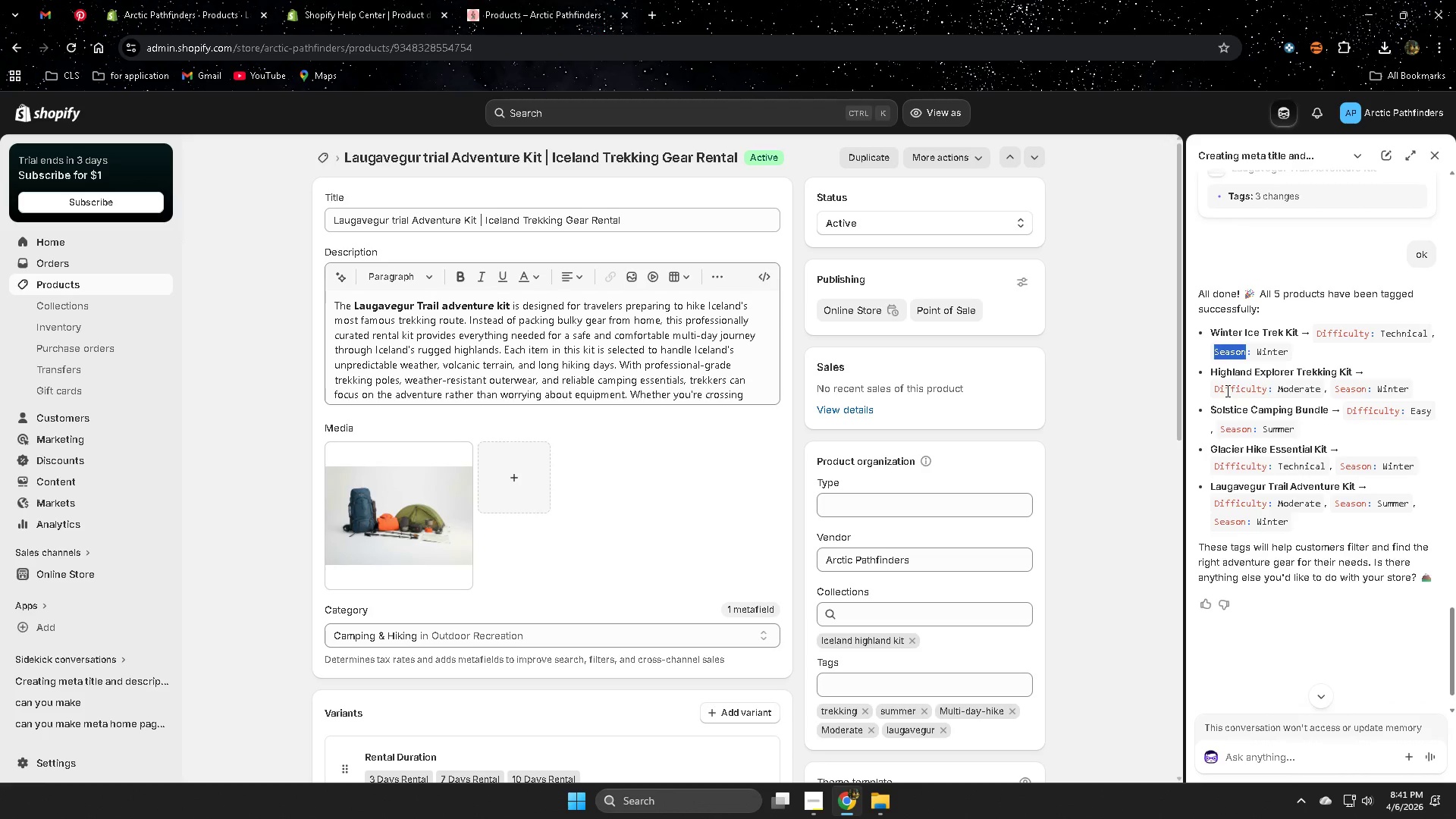 
left_click([1226, 391])
 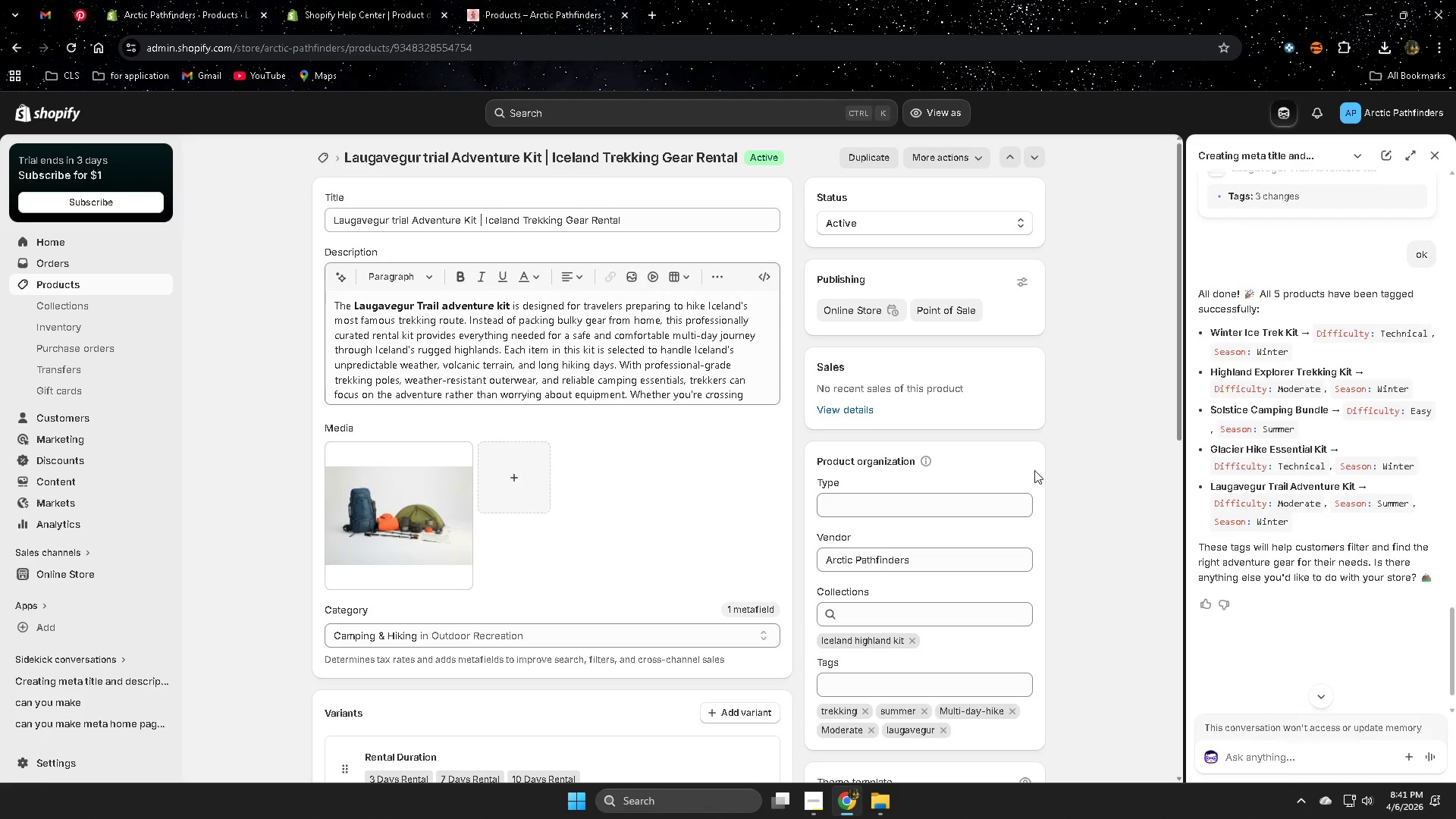 
double_click([940, 504])
 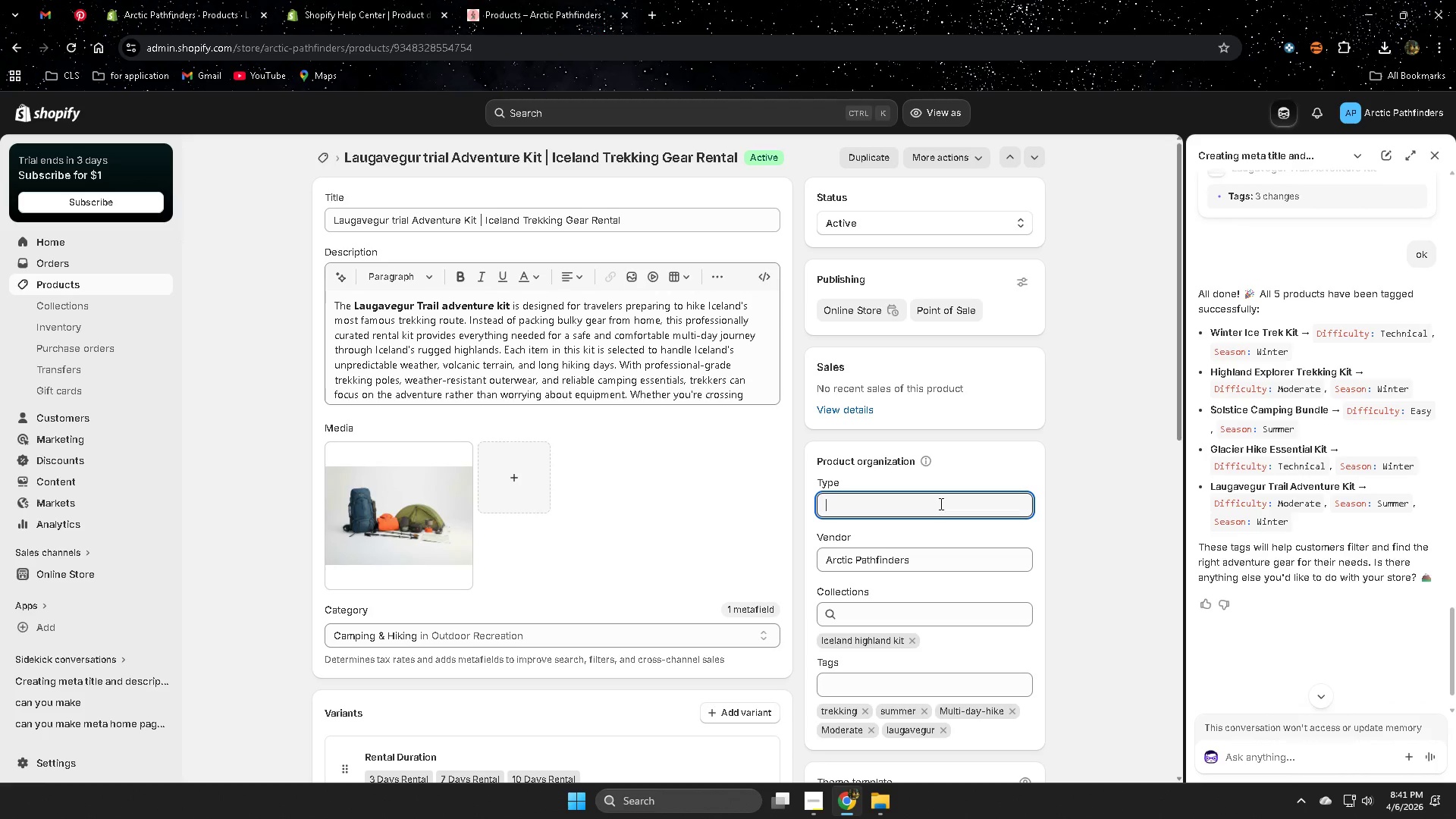 
triple_click([940, 504])
 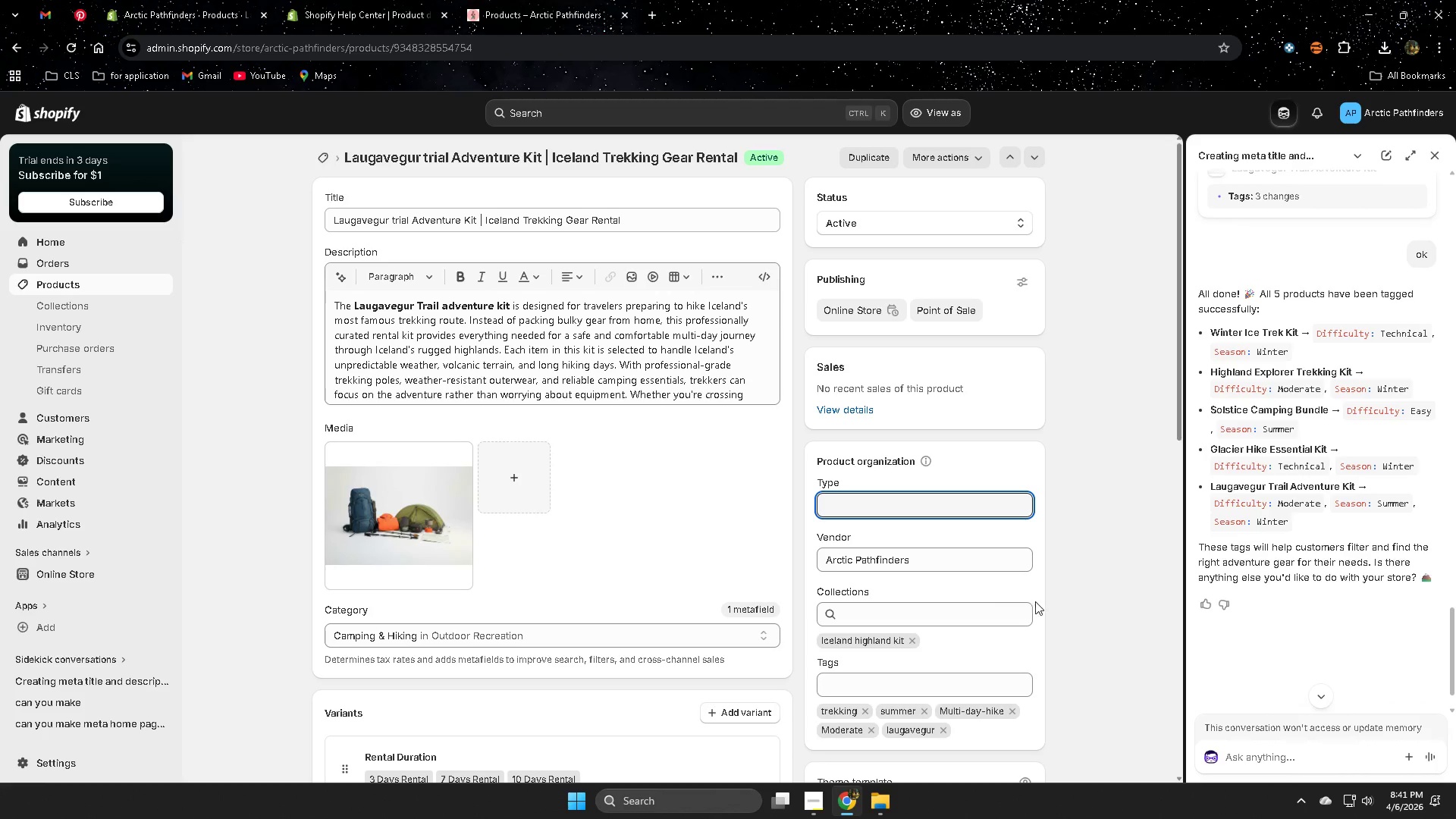 
scroll: coordinate [1090, 569], scroll_direction: down, amount: 2.0
 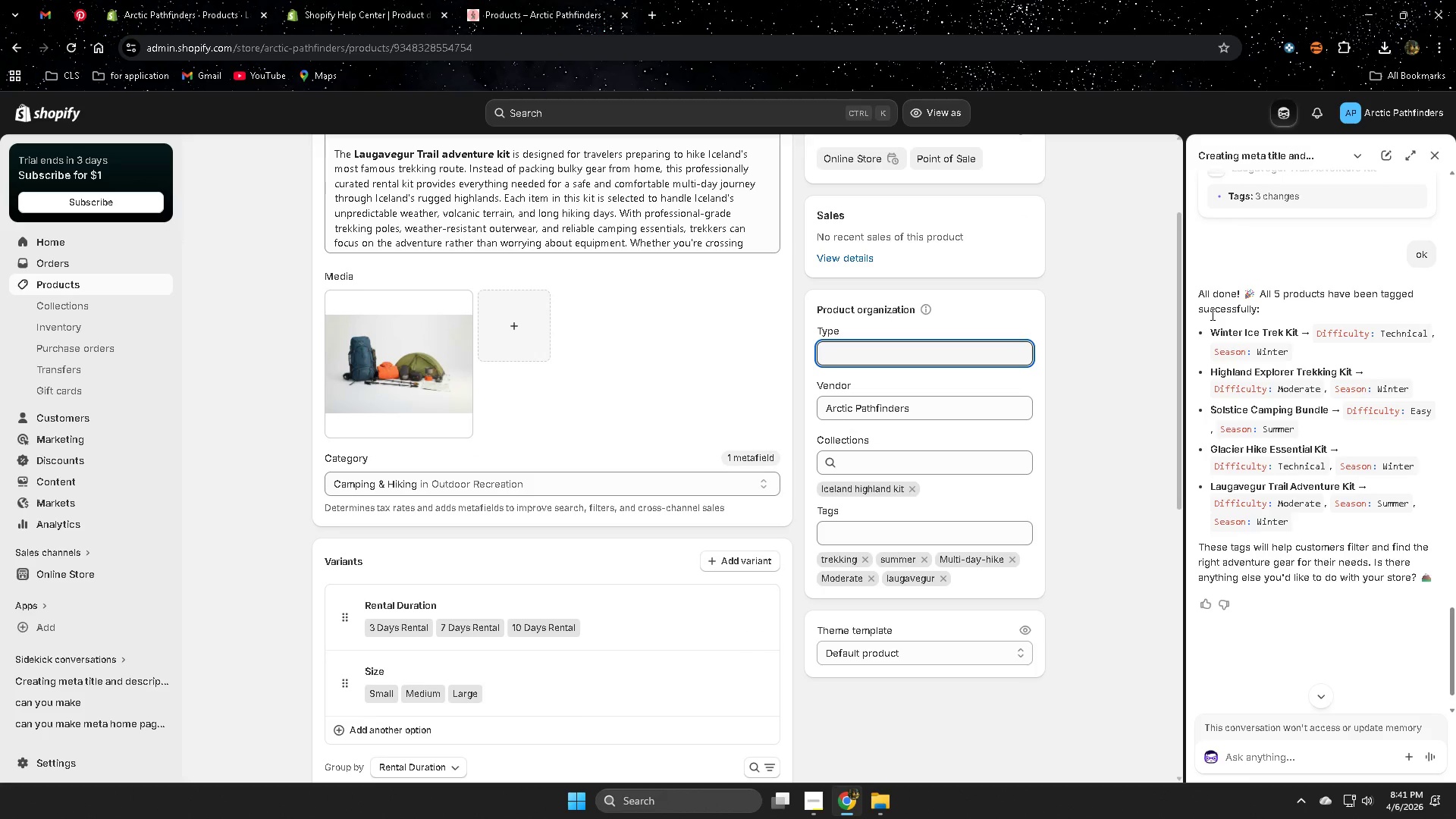 
double_click([1336, 336])
 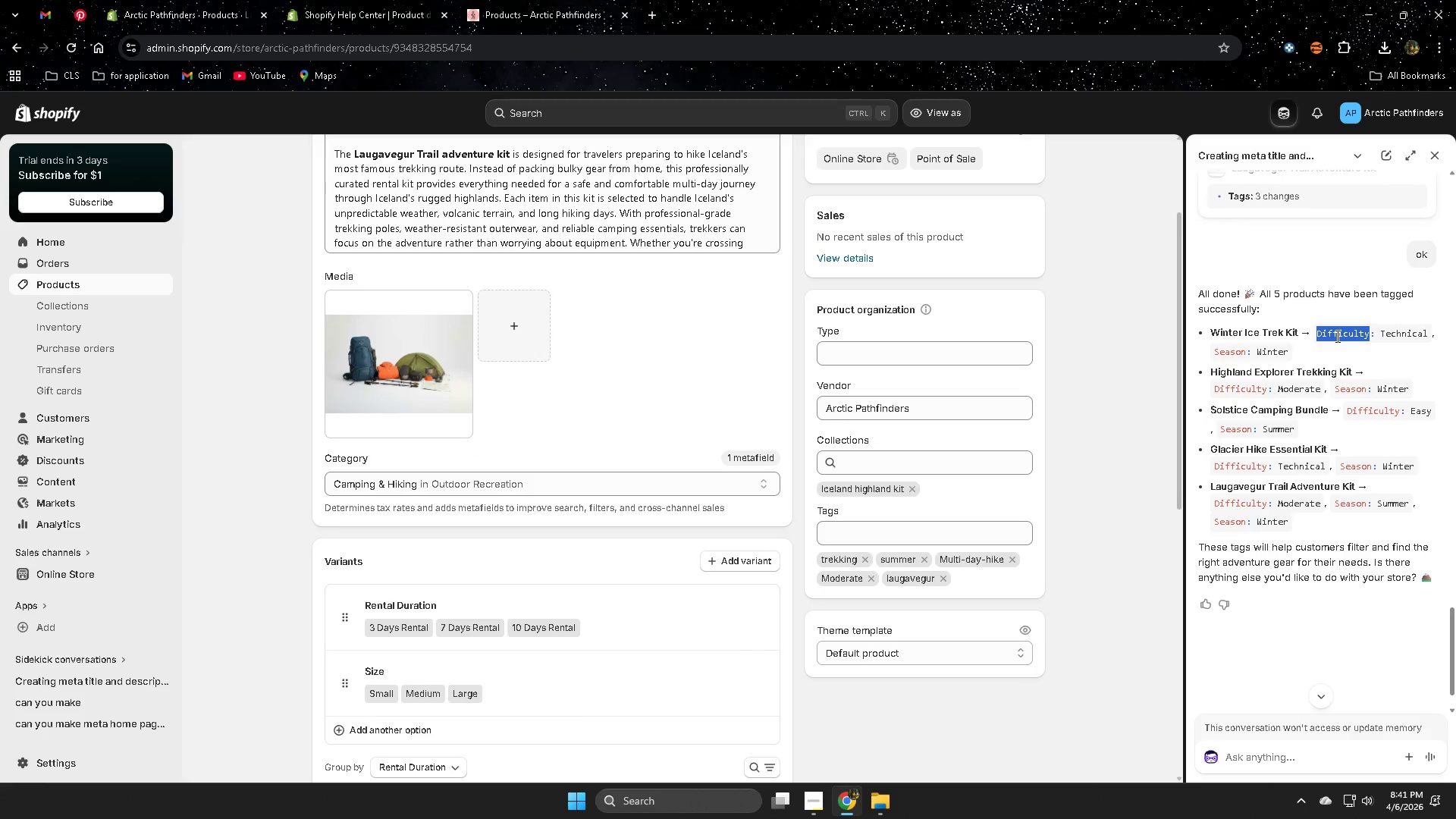 
hold_key(key=ControlLeft, duration=0.5)
 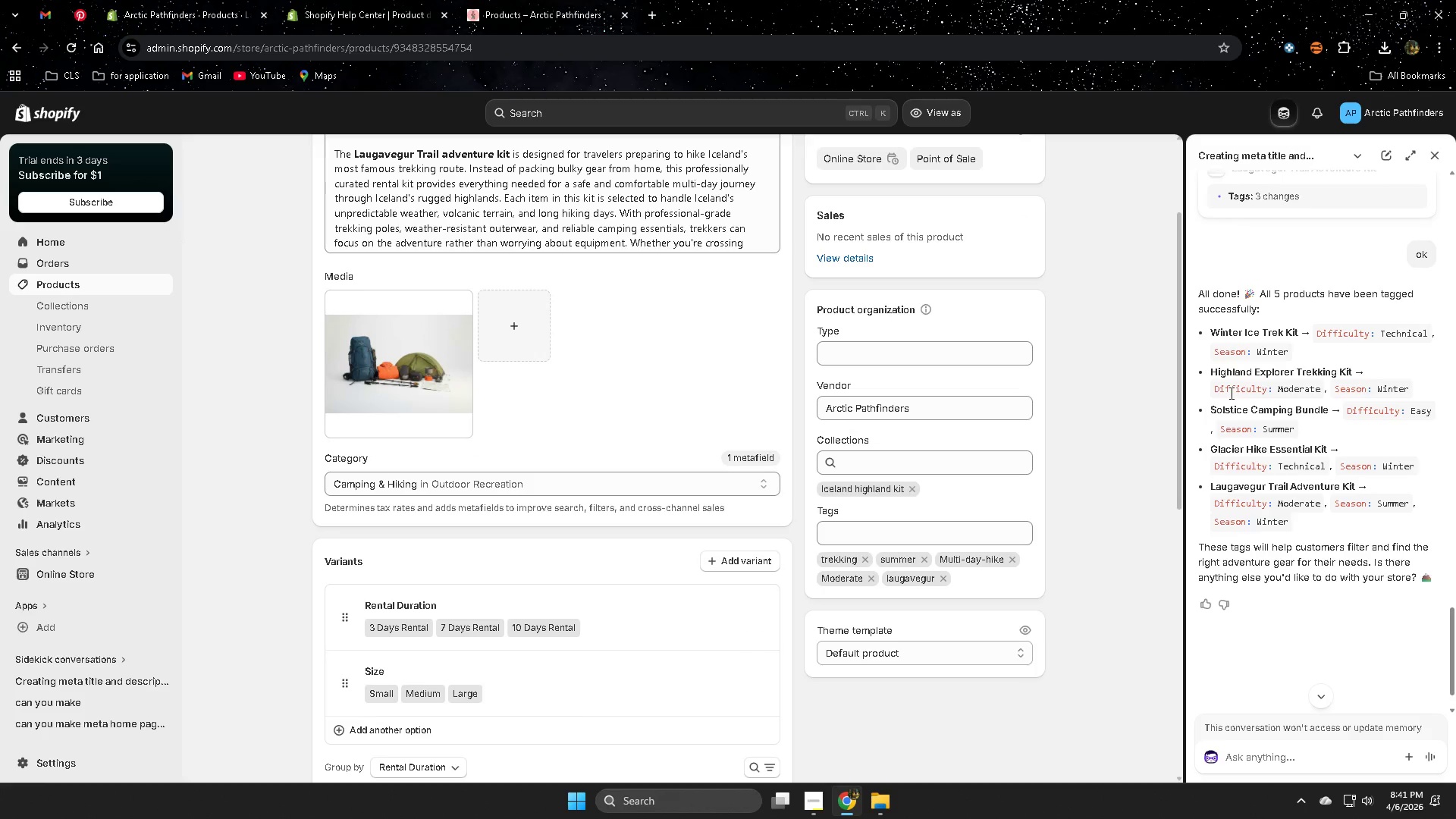 
double_click([1230, 393])
 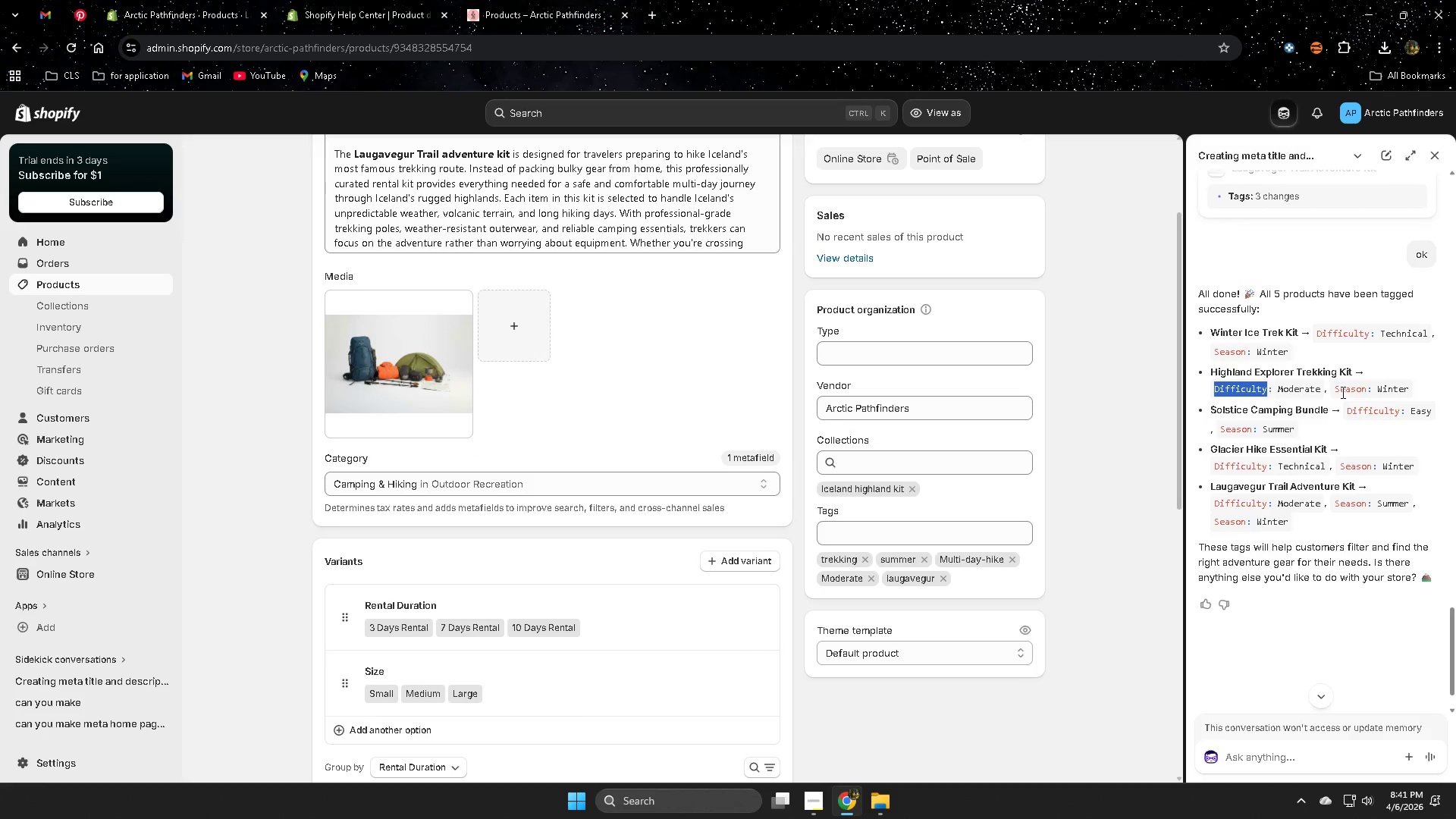 
triple_click([1341, 392])
 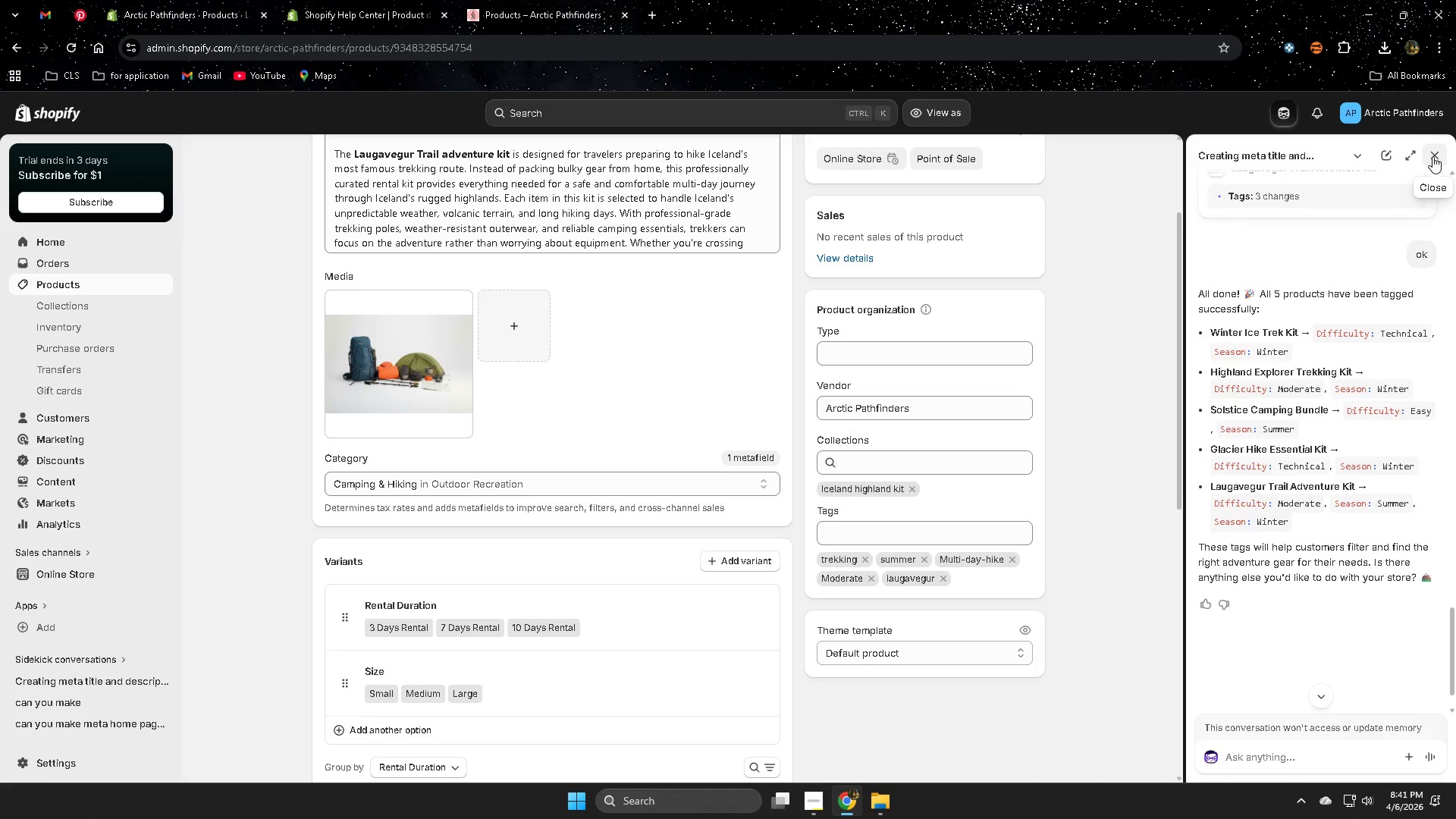 
left_click([169, 0])
 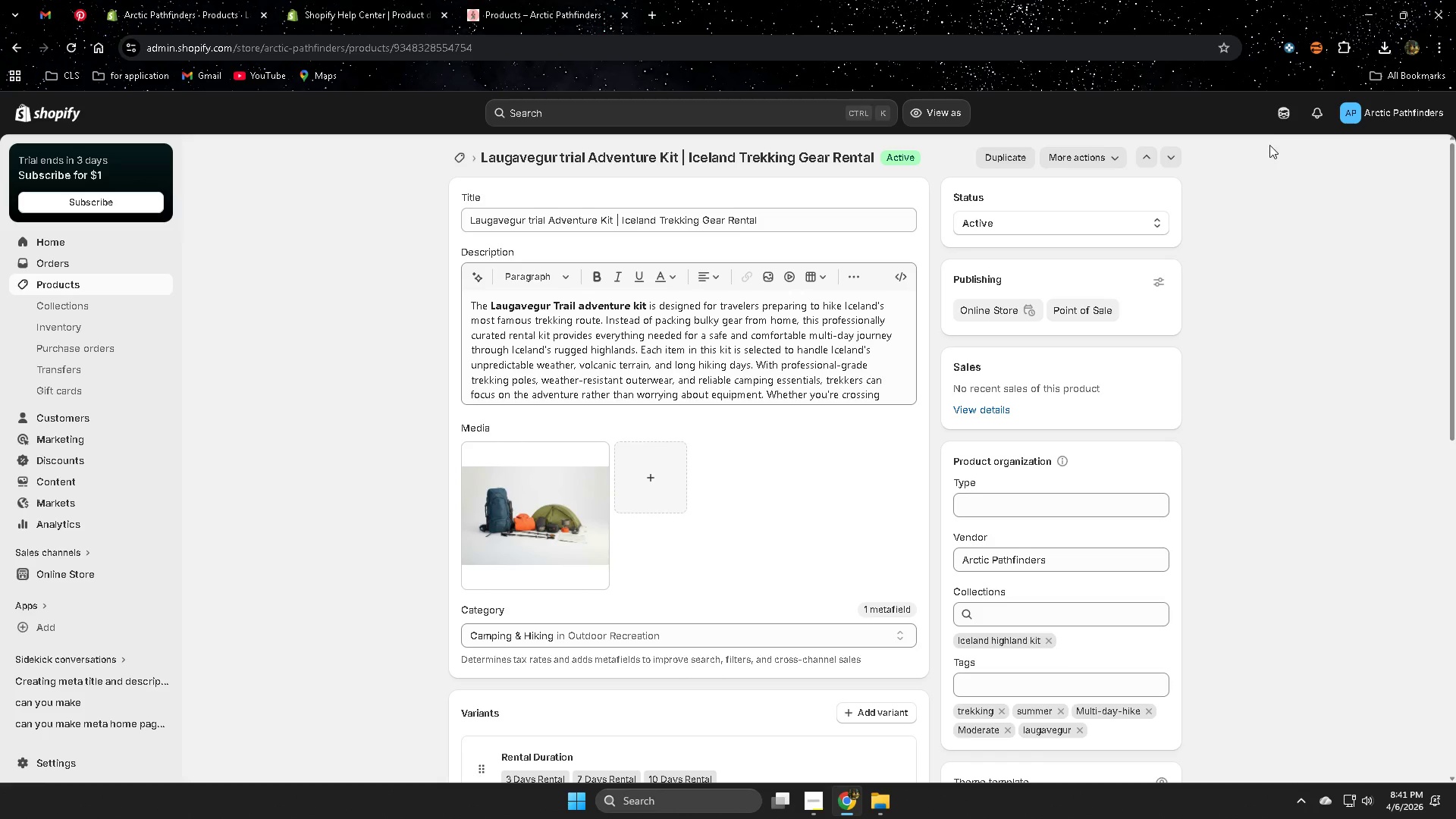 
left_click([1290, 113])
 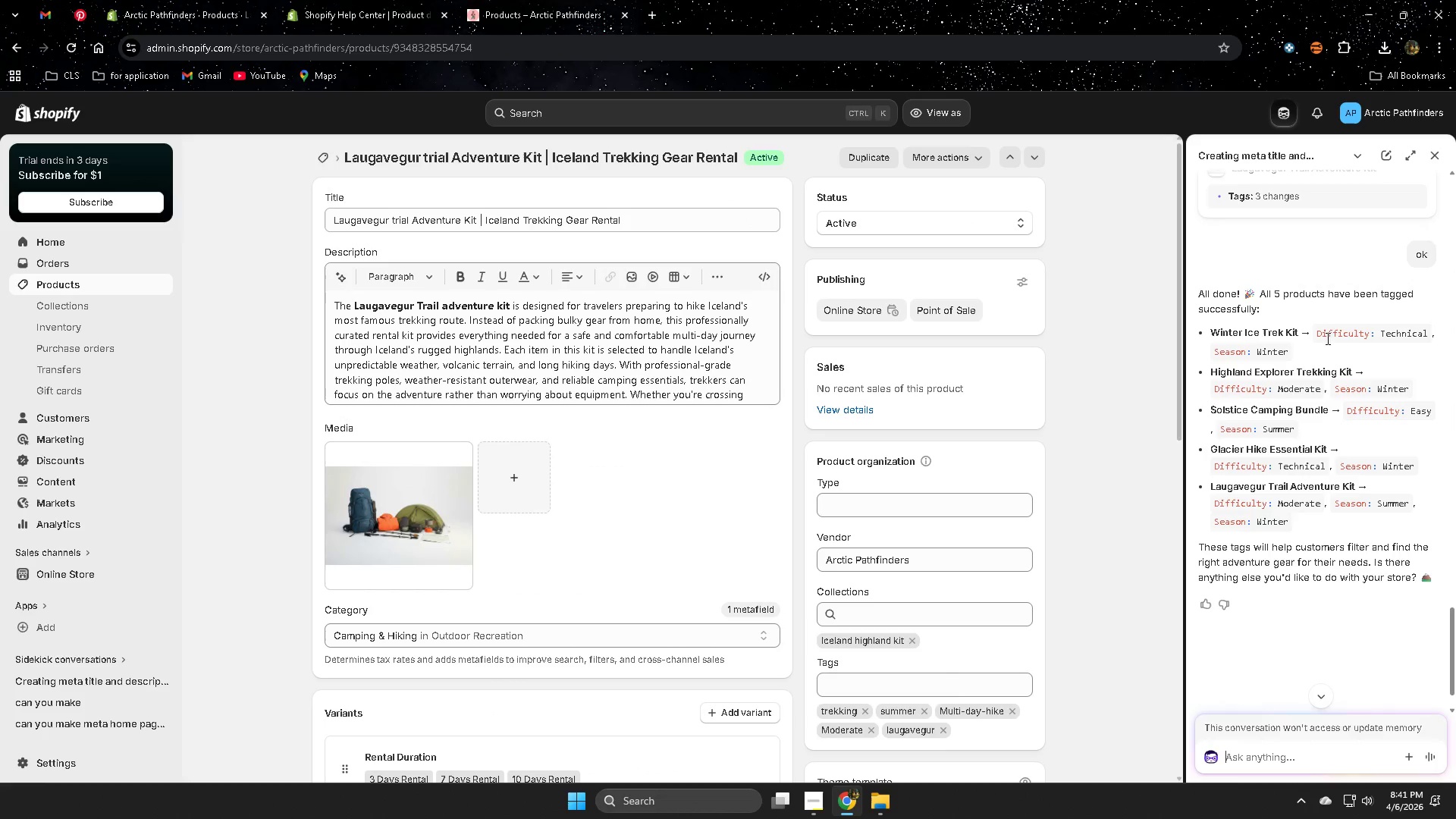 
scroll: coordinate [1056, 413], scroll_direction: up, amount: 2.0
 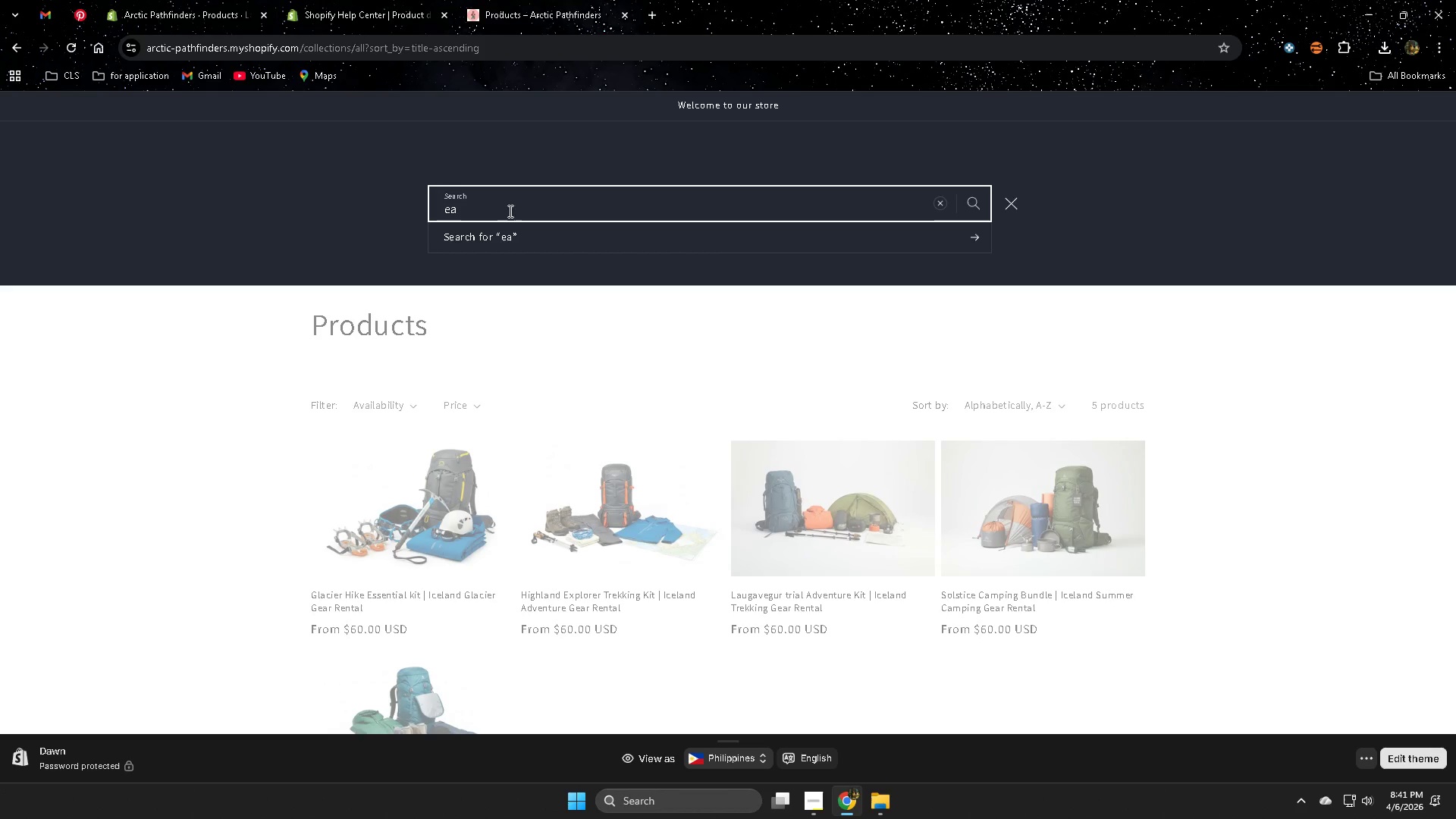 
double_click([1329, 329])
 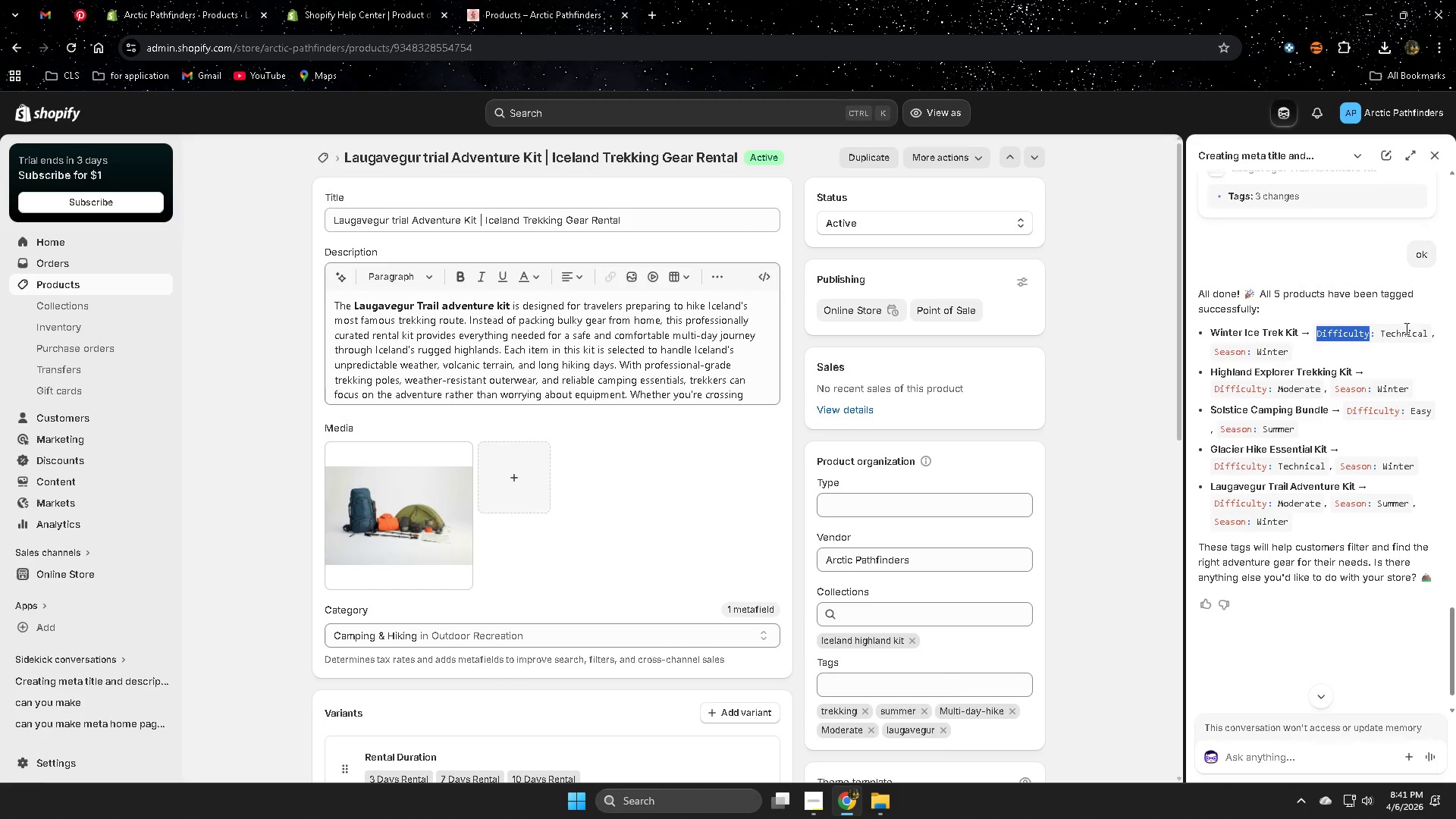 
double_click([1404, 328])
 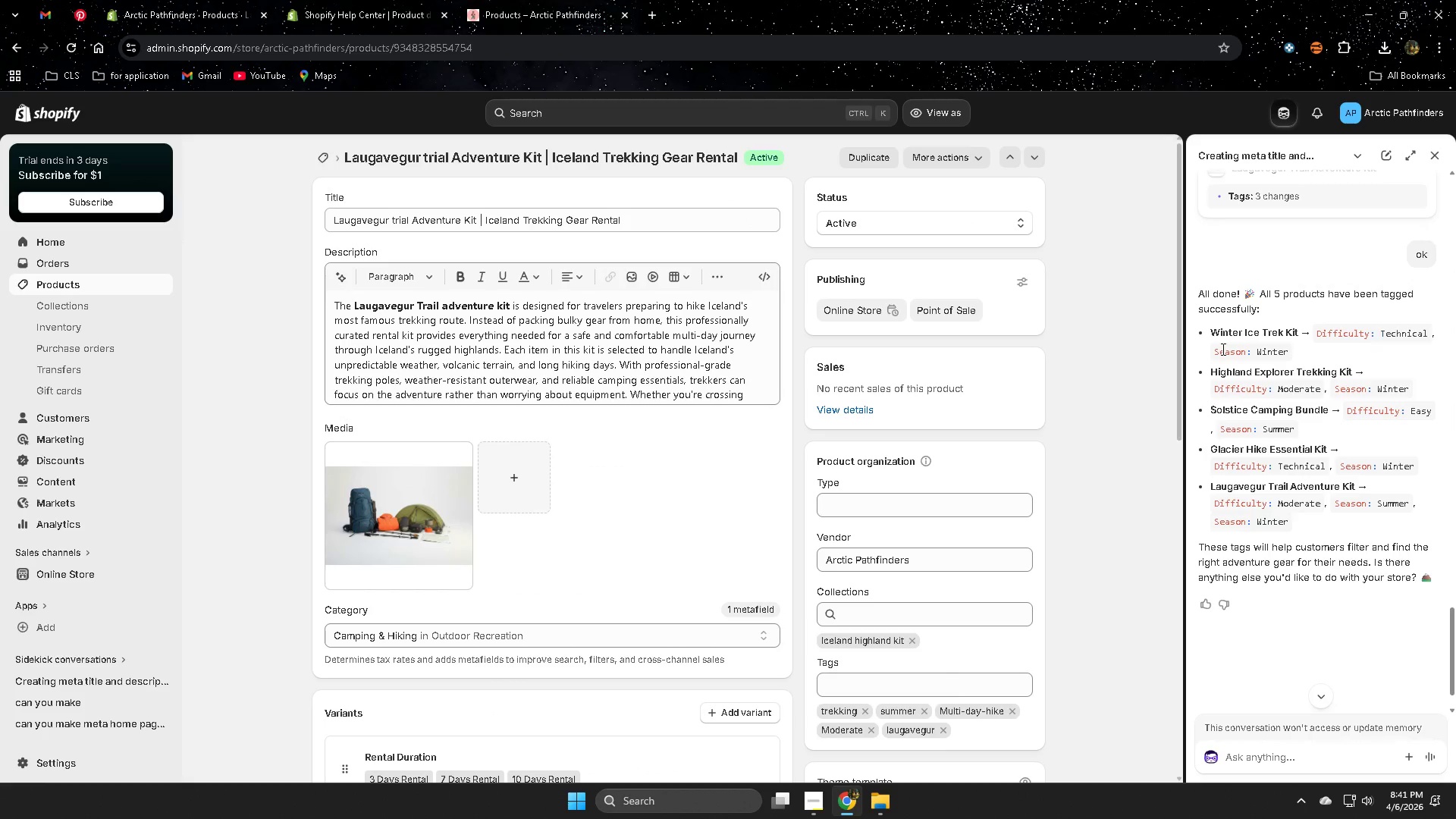 
double_click([1222, 349])
 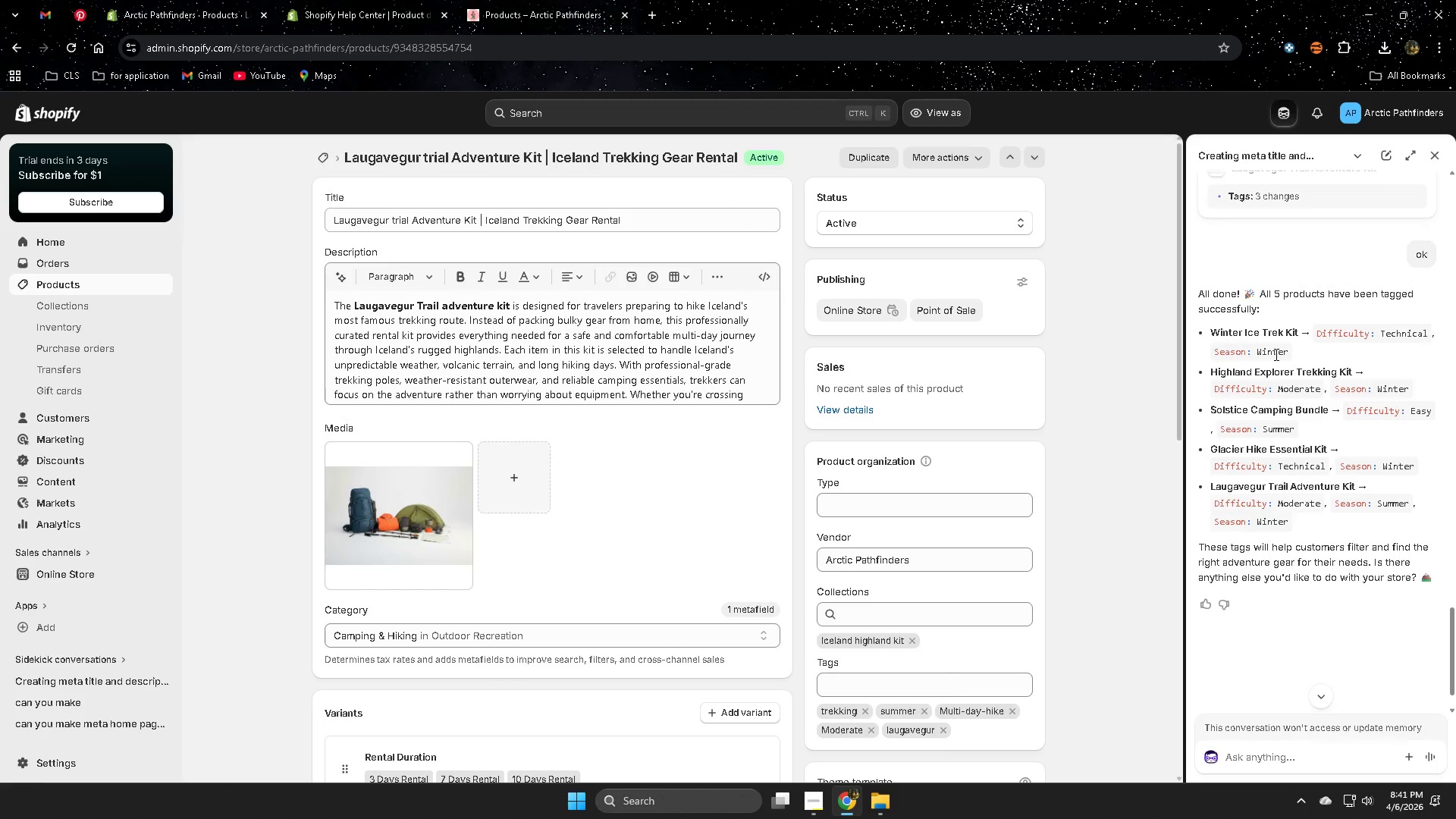 
double_click([1275, 354])
 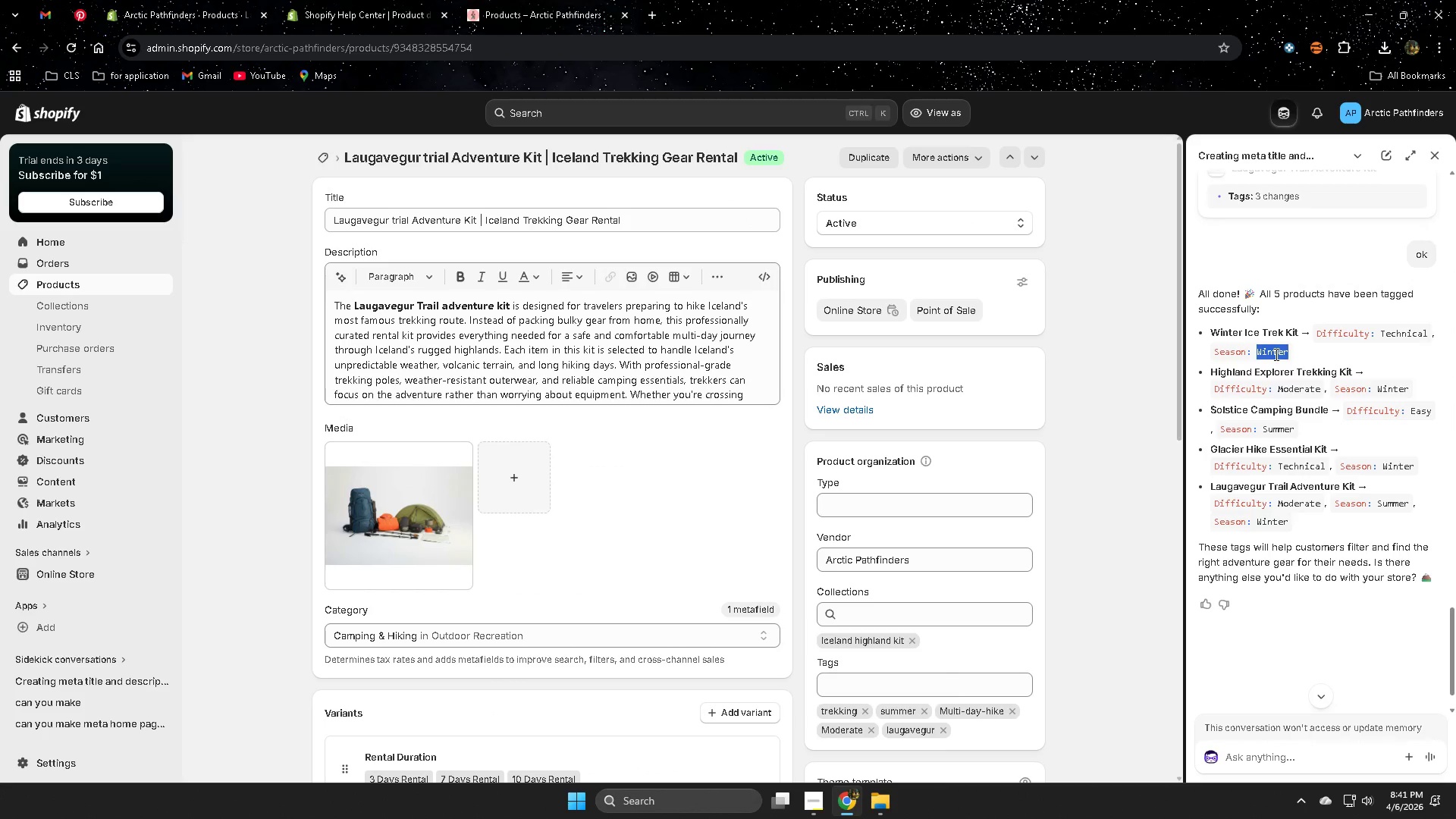 
key(Control+ControlLeft)
 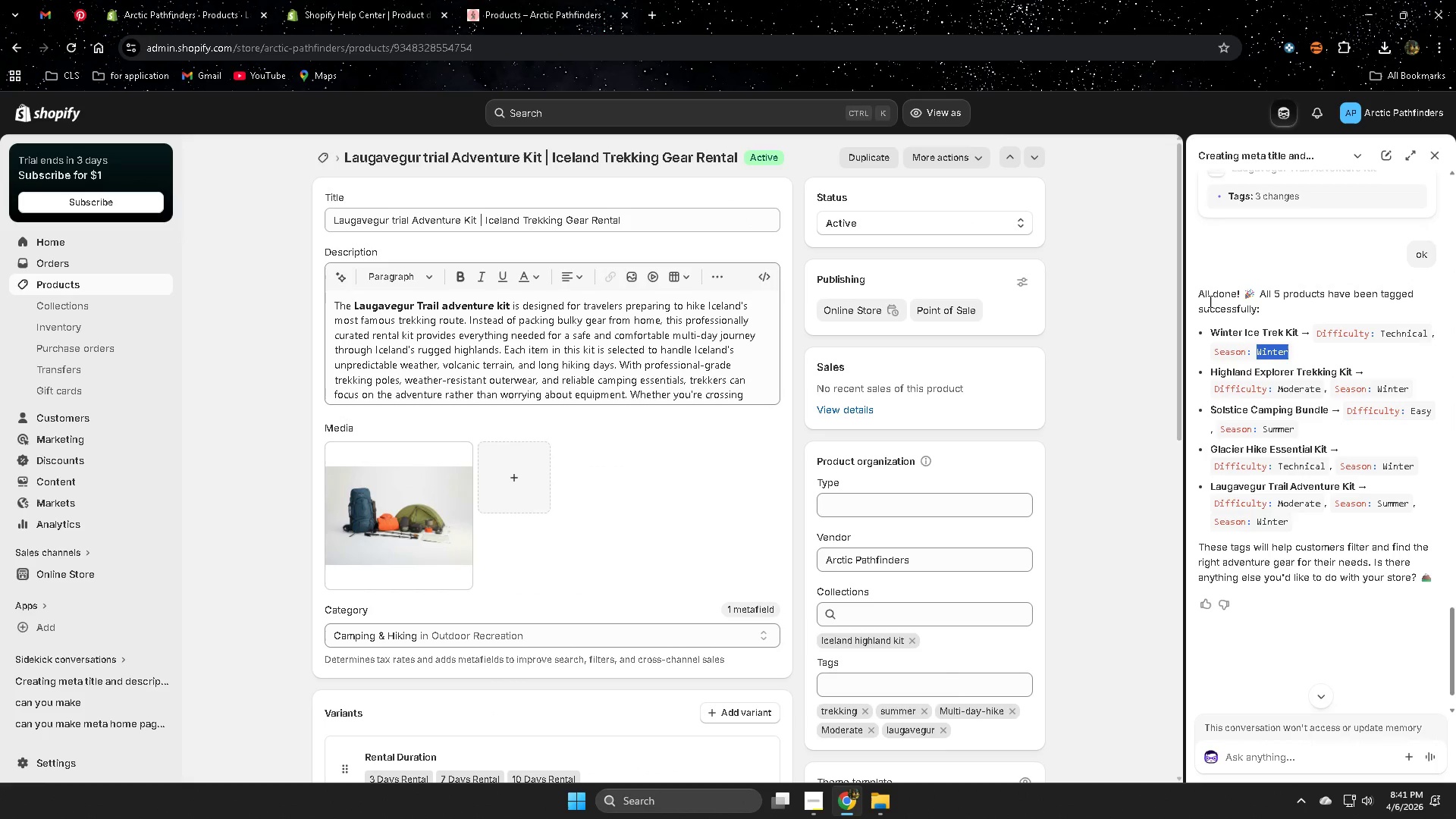 
key(Control+C)
 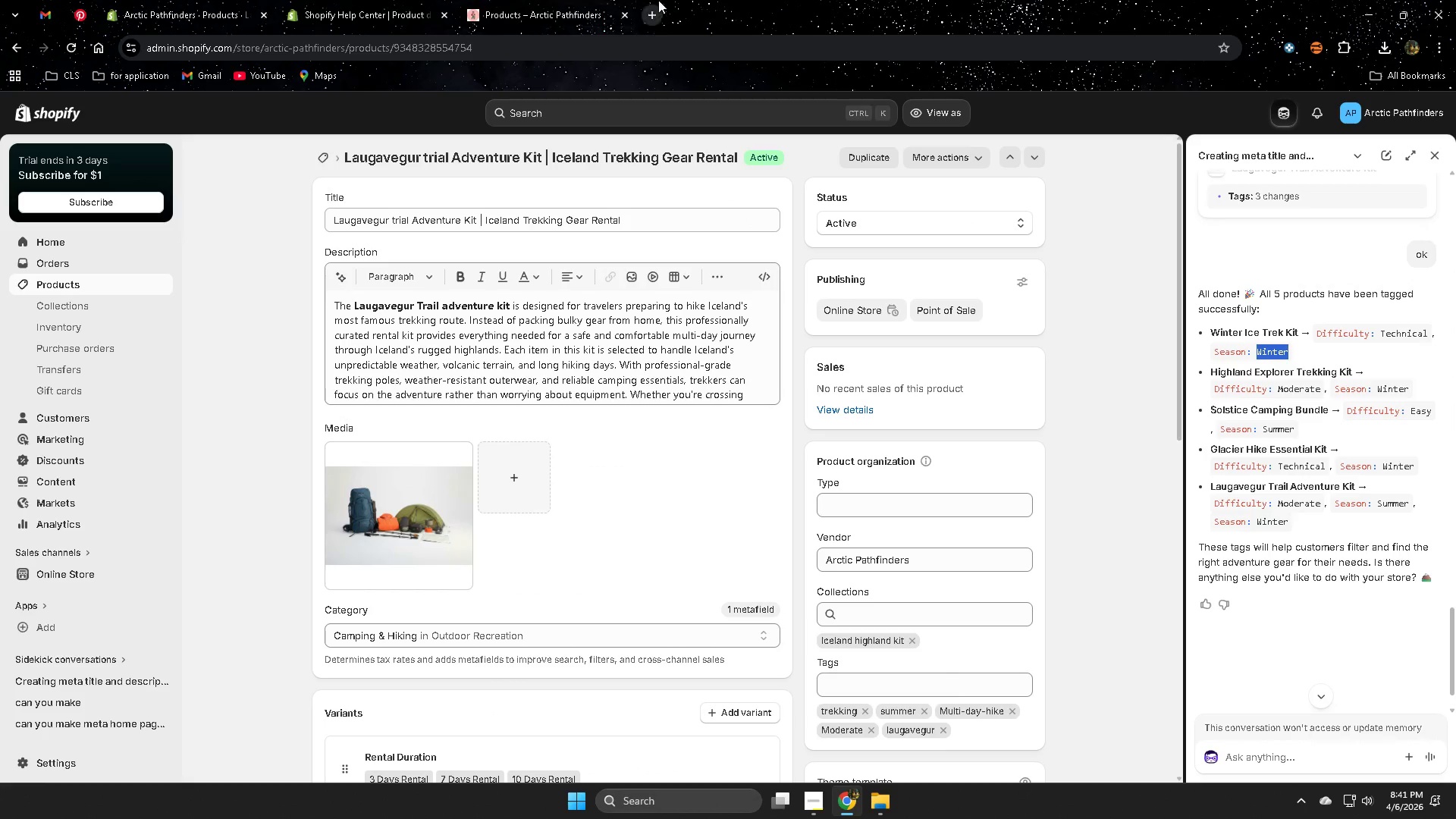 
left_click([574, 0])
 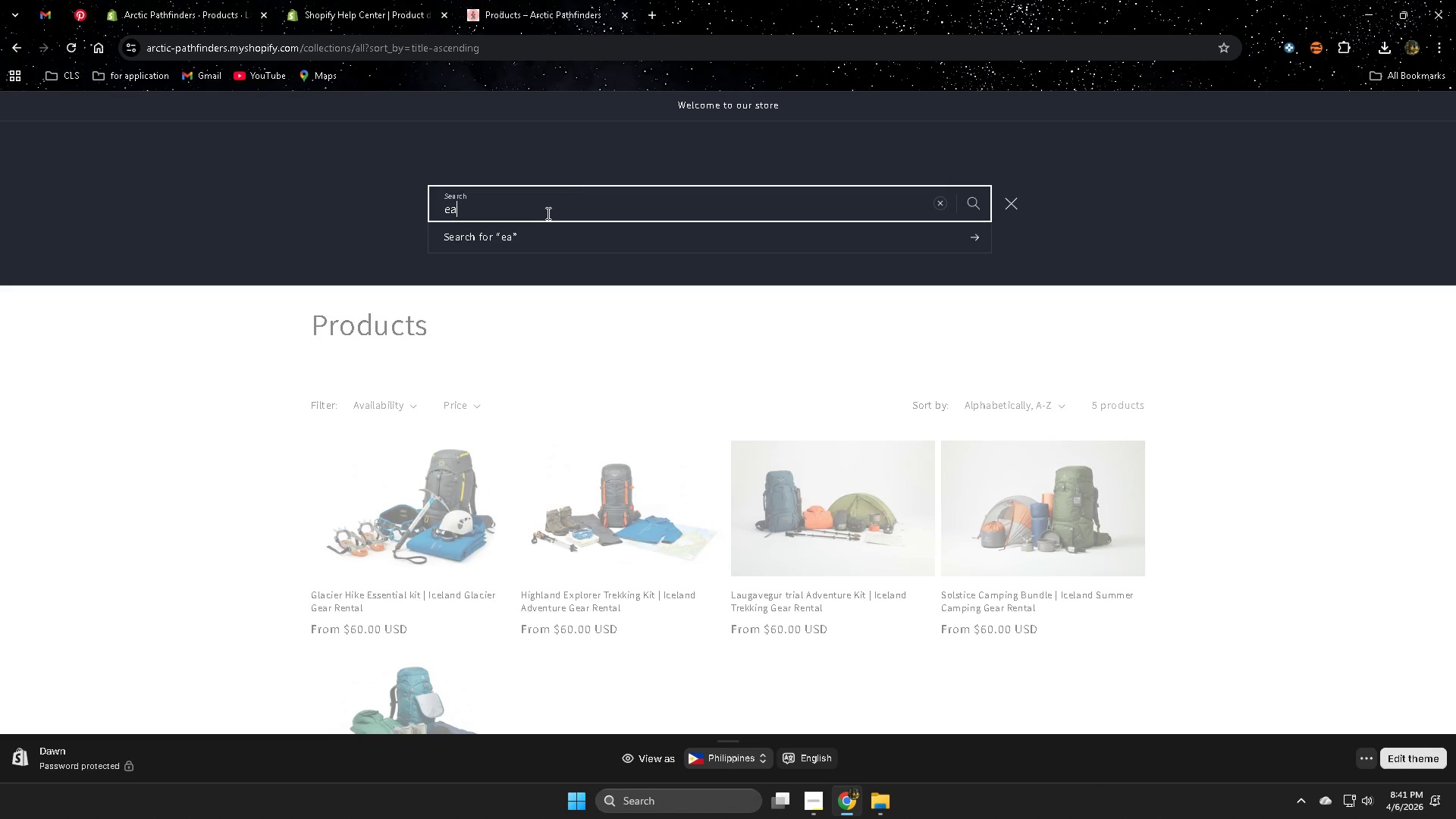 
double_click([546, 212])
 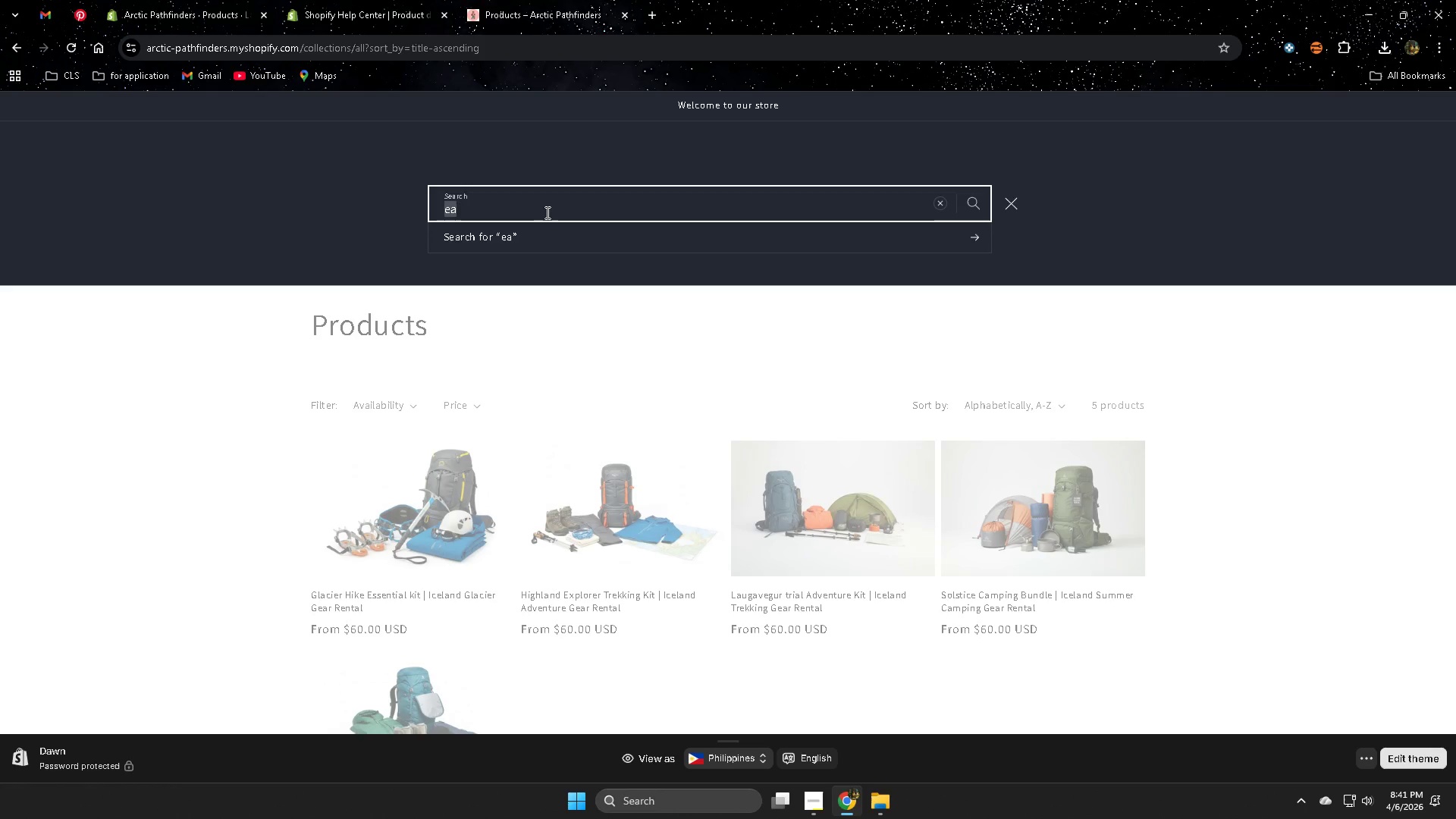 
triple_click([546, 212])
 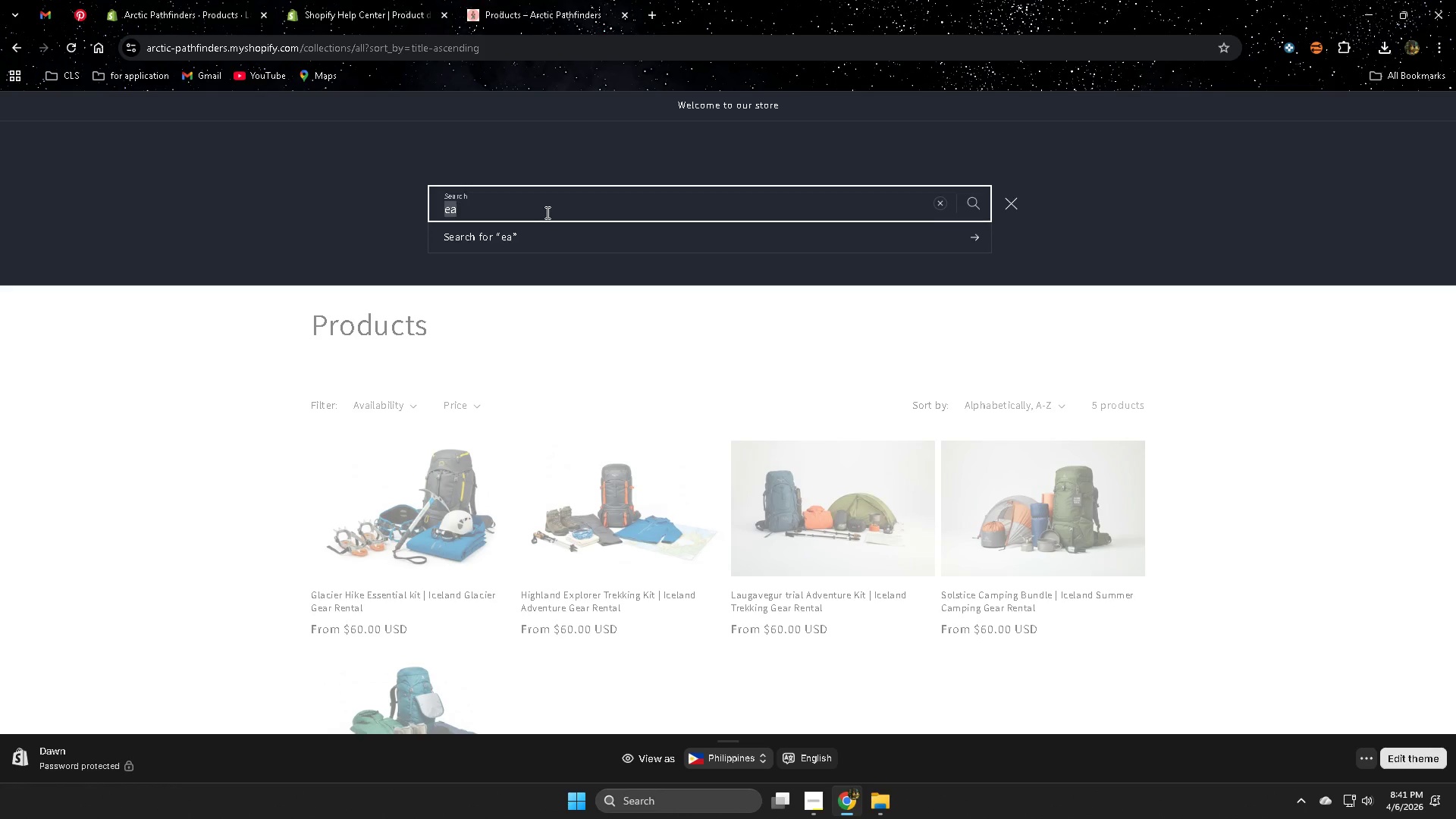 
key(Control+V)
 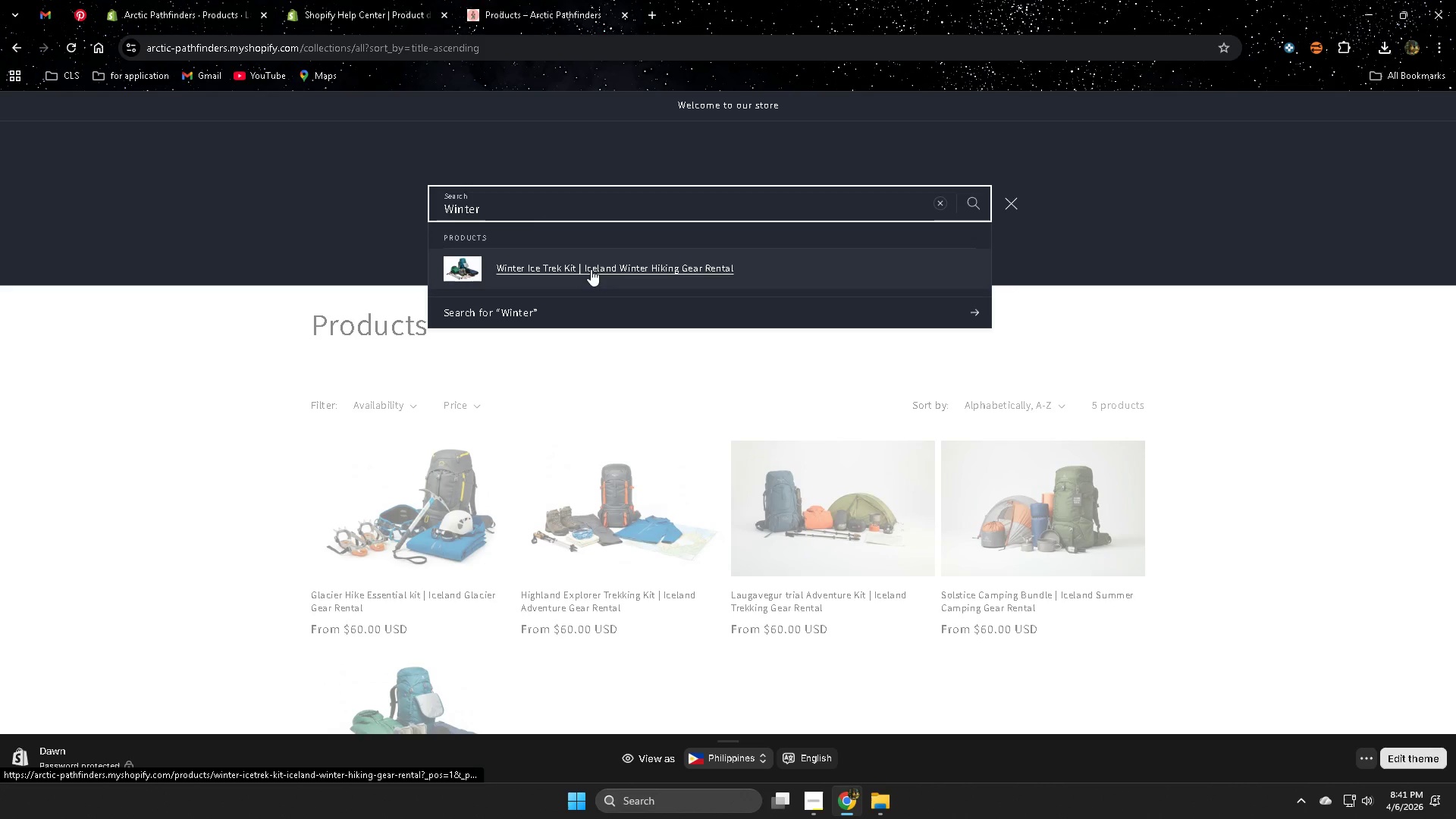 
left_click([612, 268])
 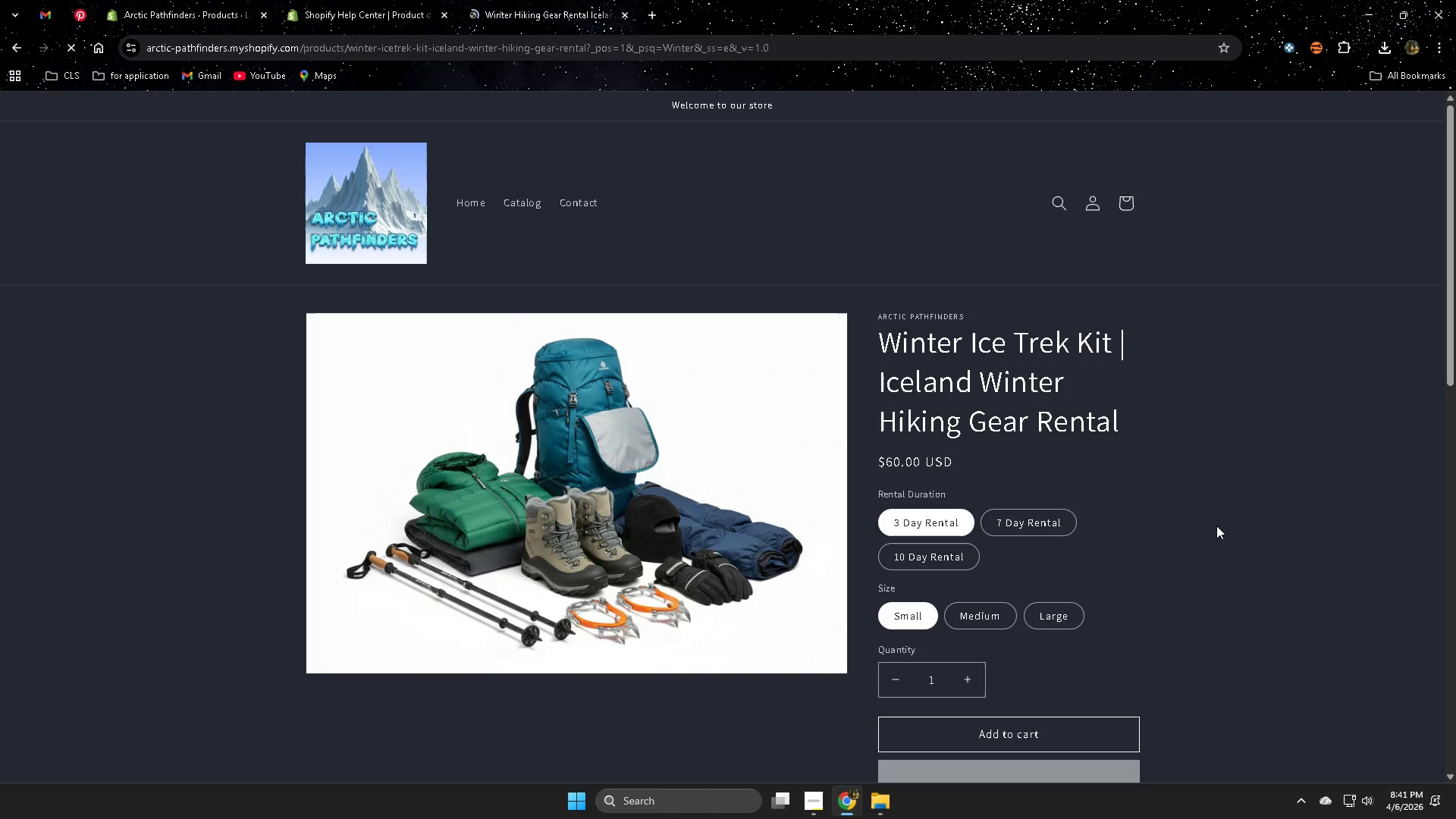 
left_click([465, 202])
 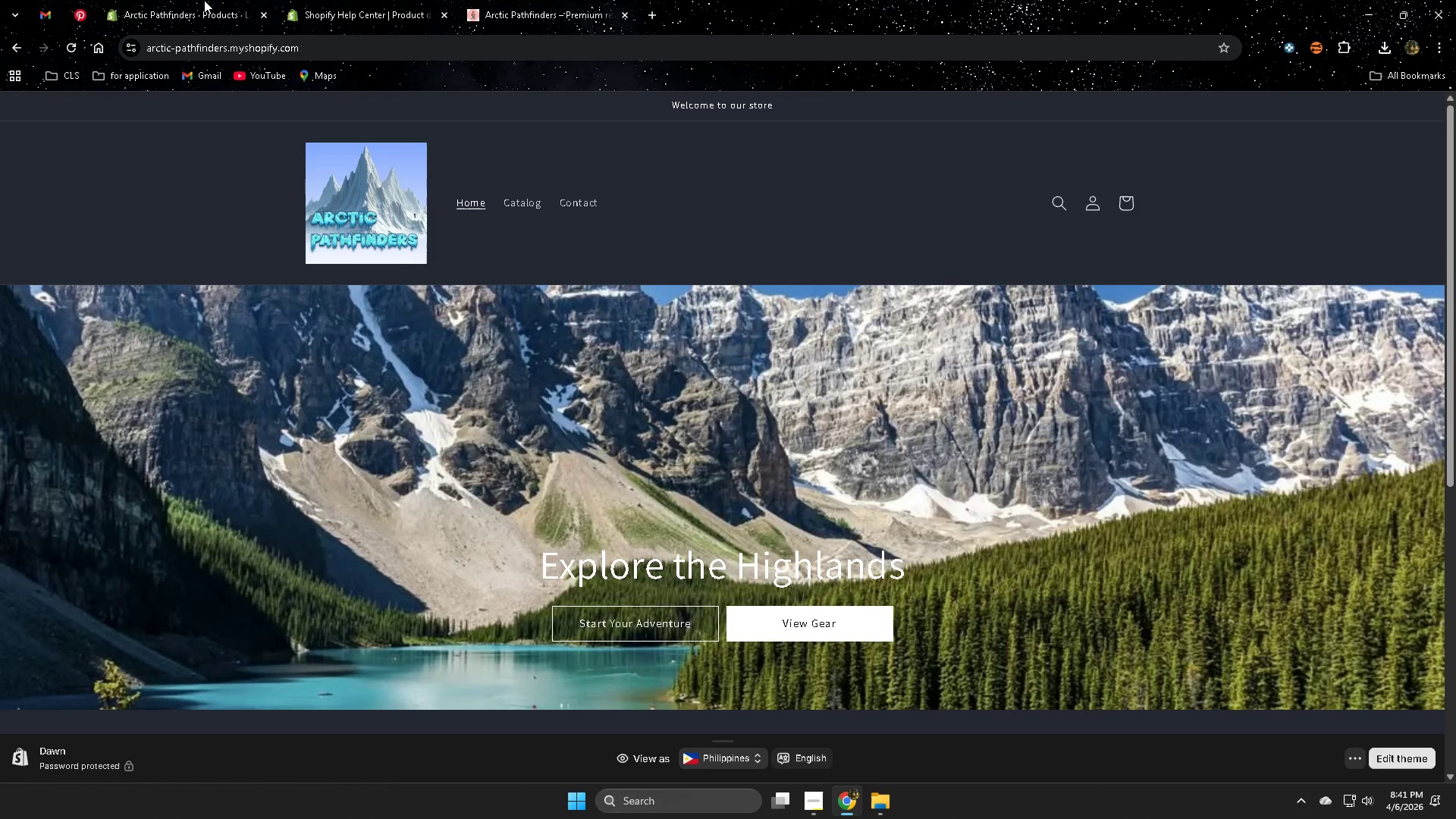 
left_click([149, 0])
 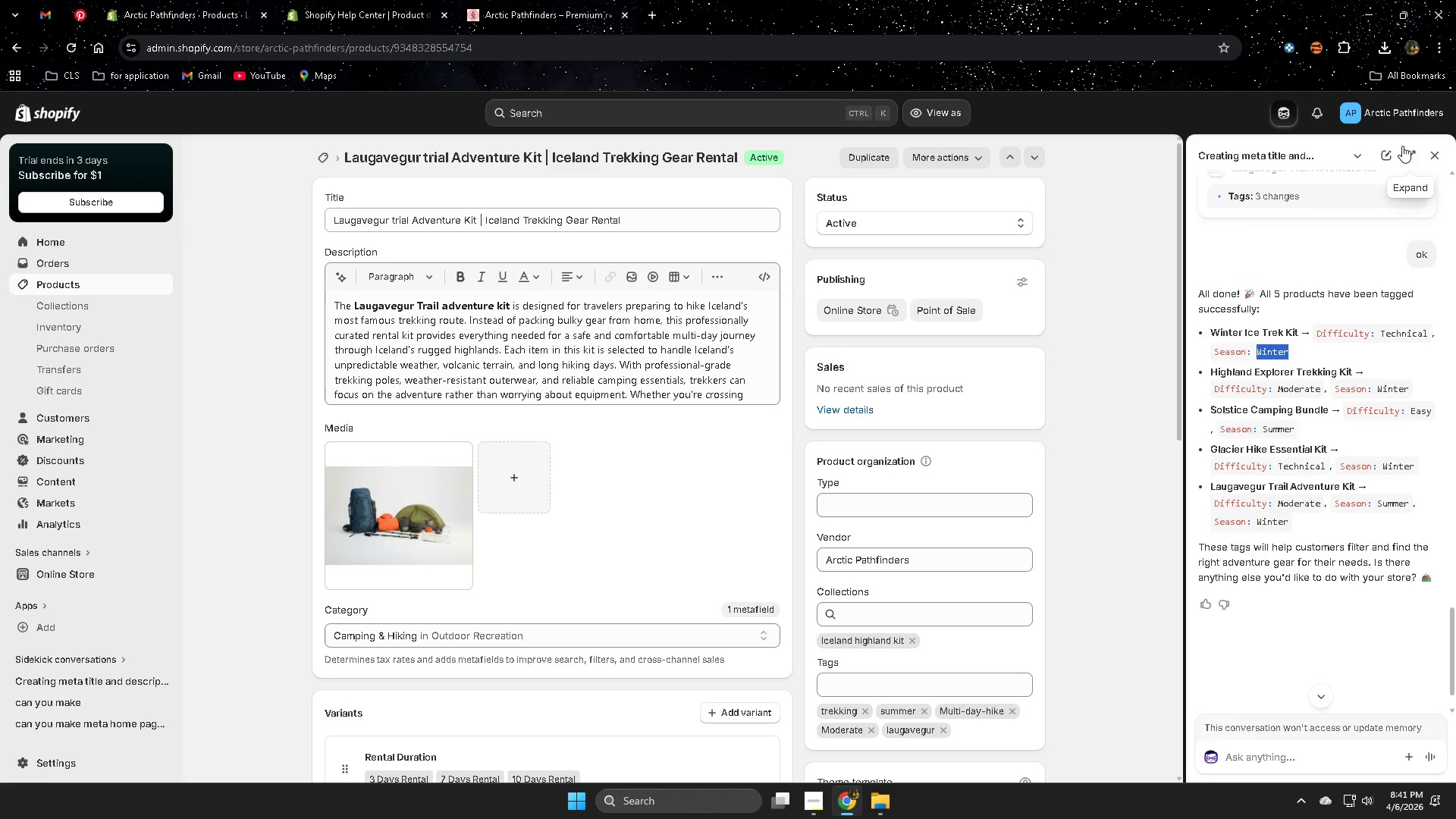 
scroll: coordinate [1216, 526], scroll_direction: down, amount: 1.0
 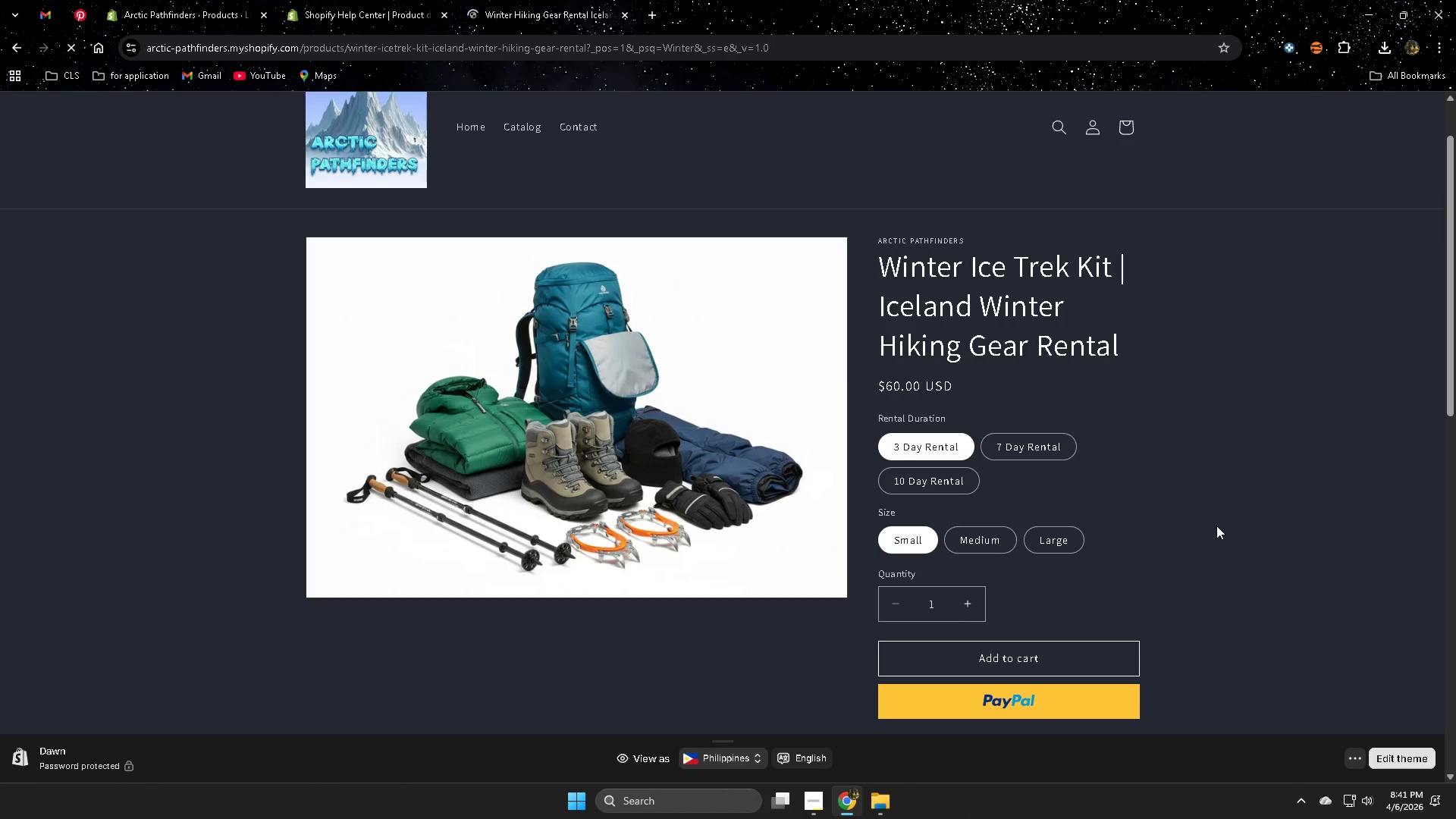 
scroll: coordinate [595, 347], scroll_direction: up, amount: 3.0
 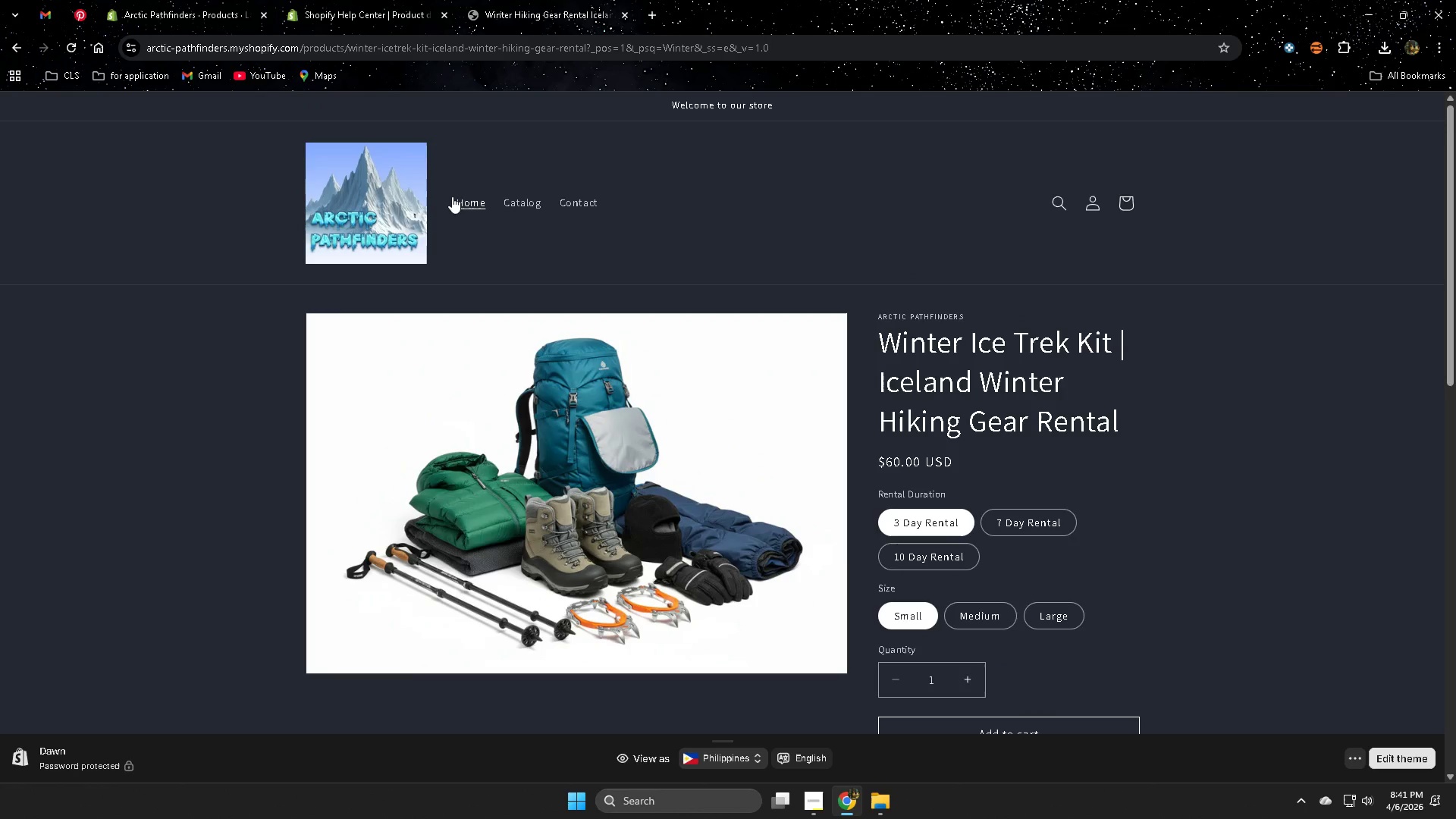 
left_click([1436, 159])
 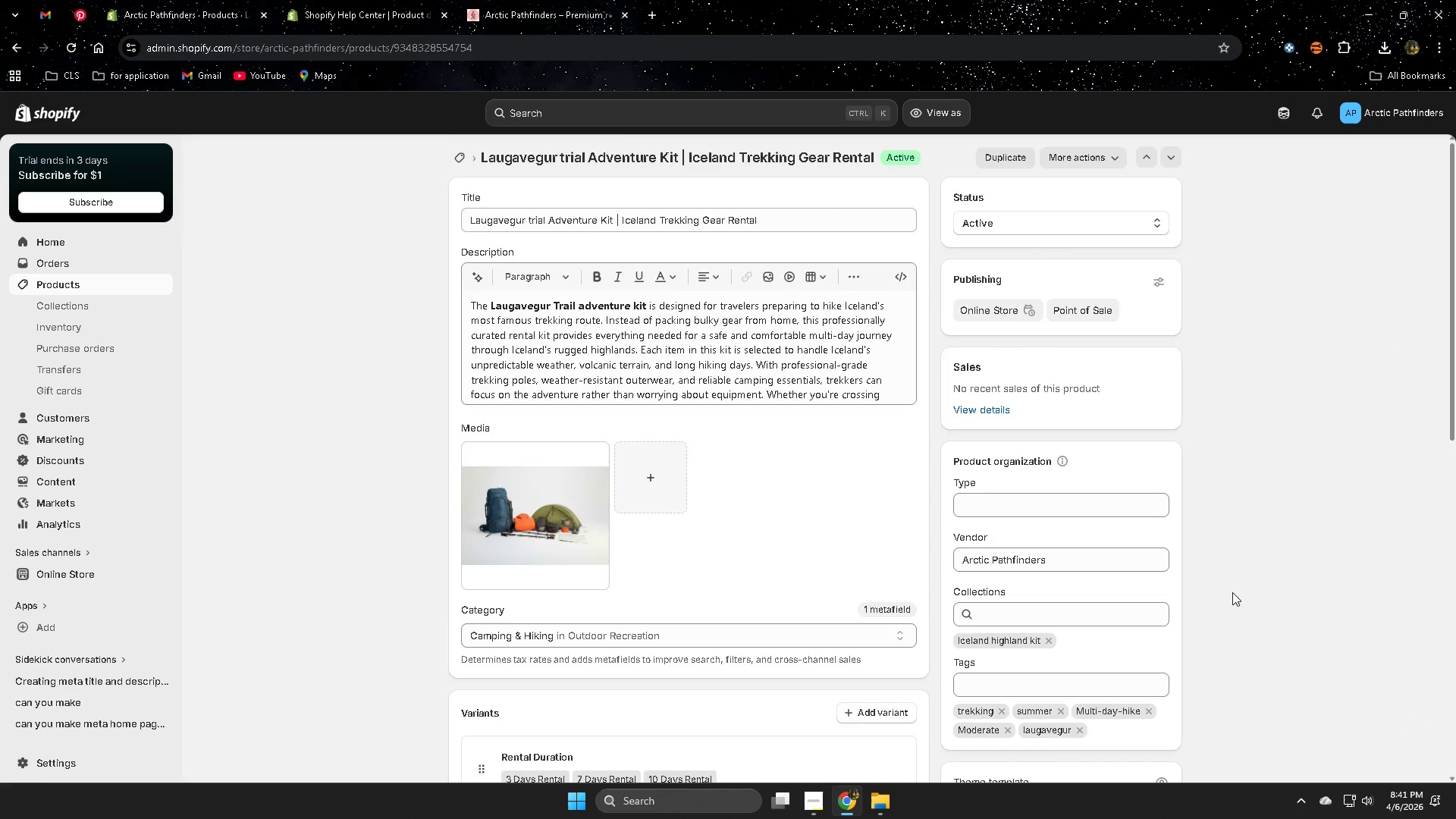 
scroll: coordinate [1200, 602], scroll_direction: down, amount: 3.0